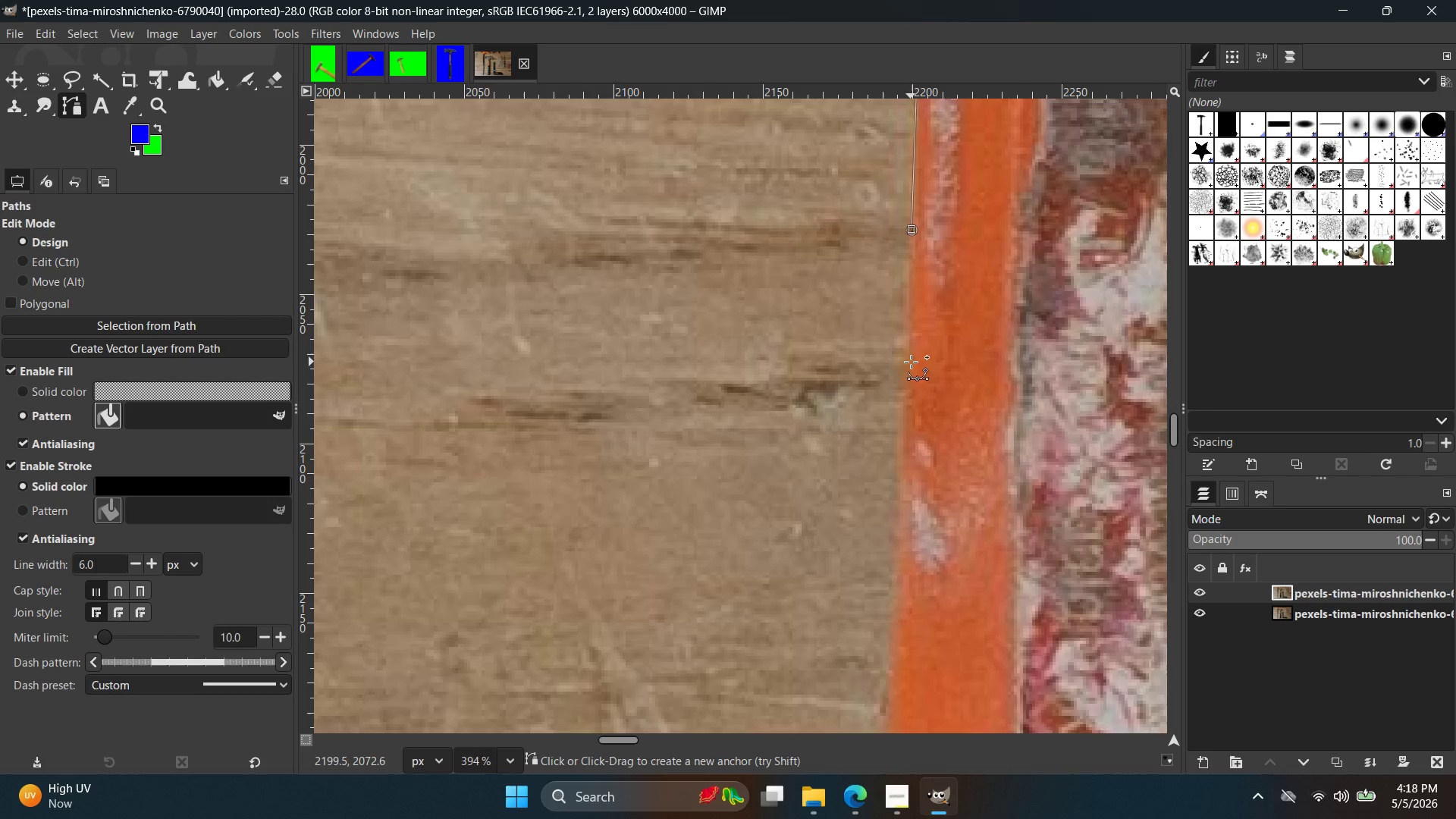 
left_click([911, 362])
 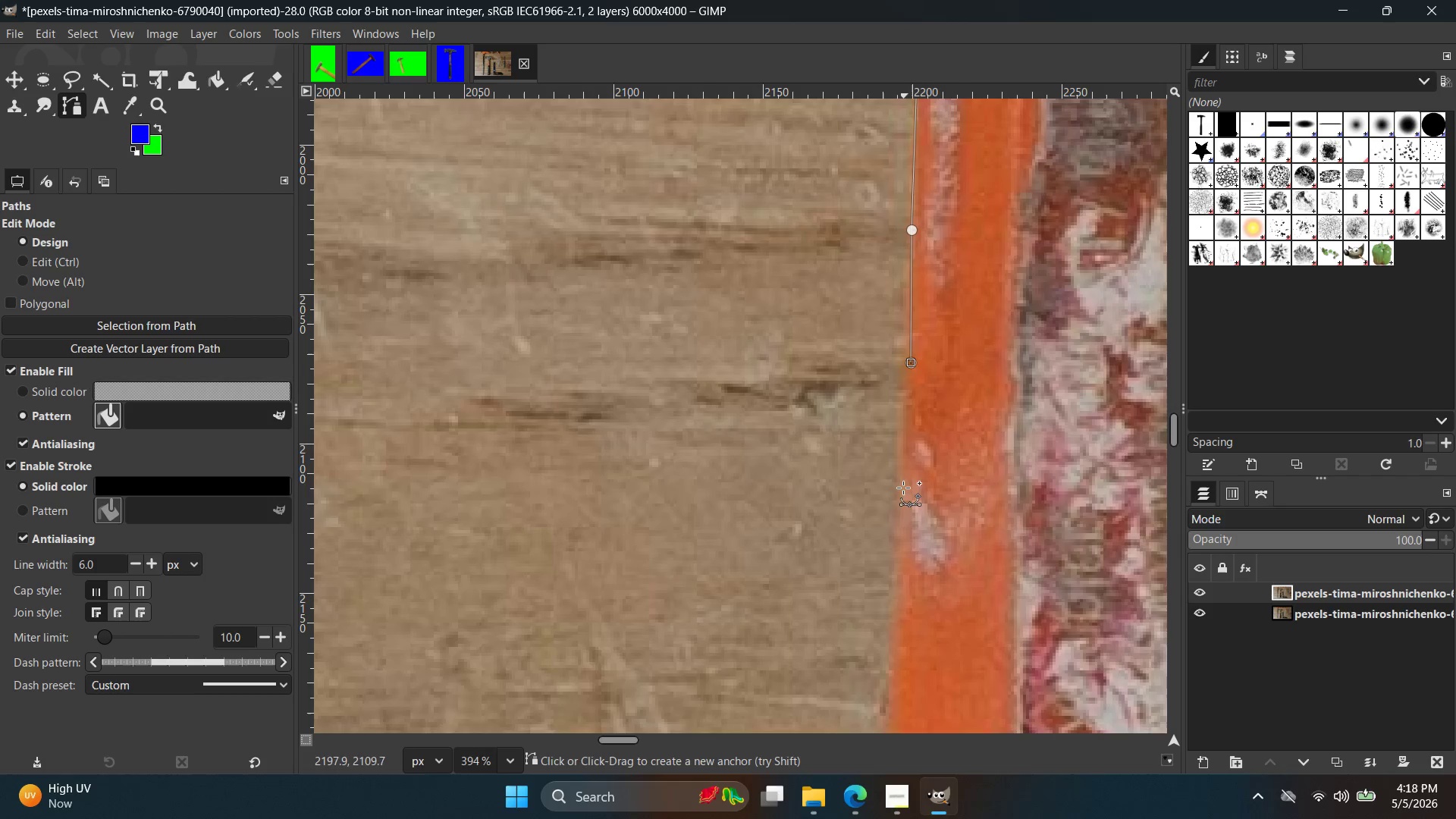 
key(Control+ControlLeft)
 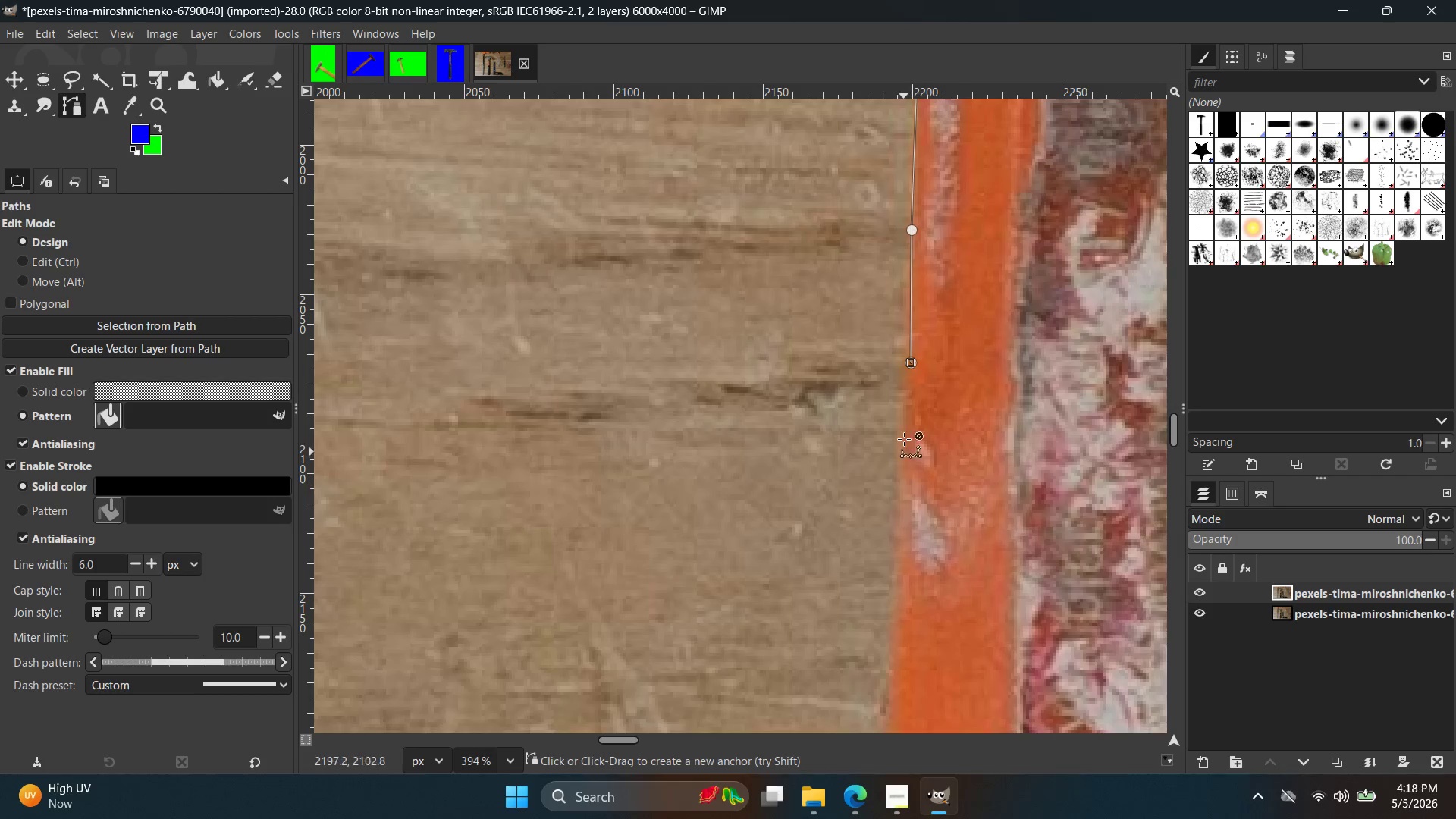 
key(Control+Z)
 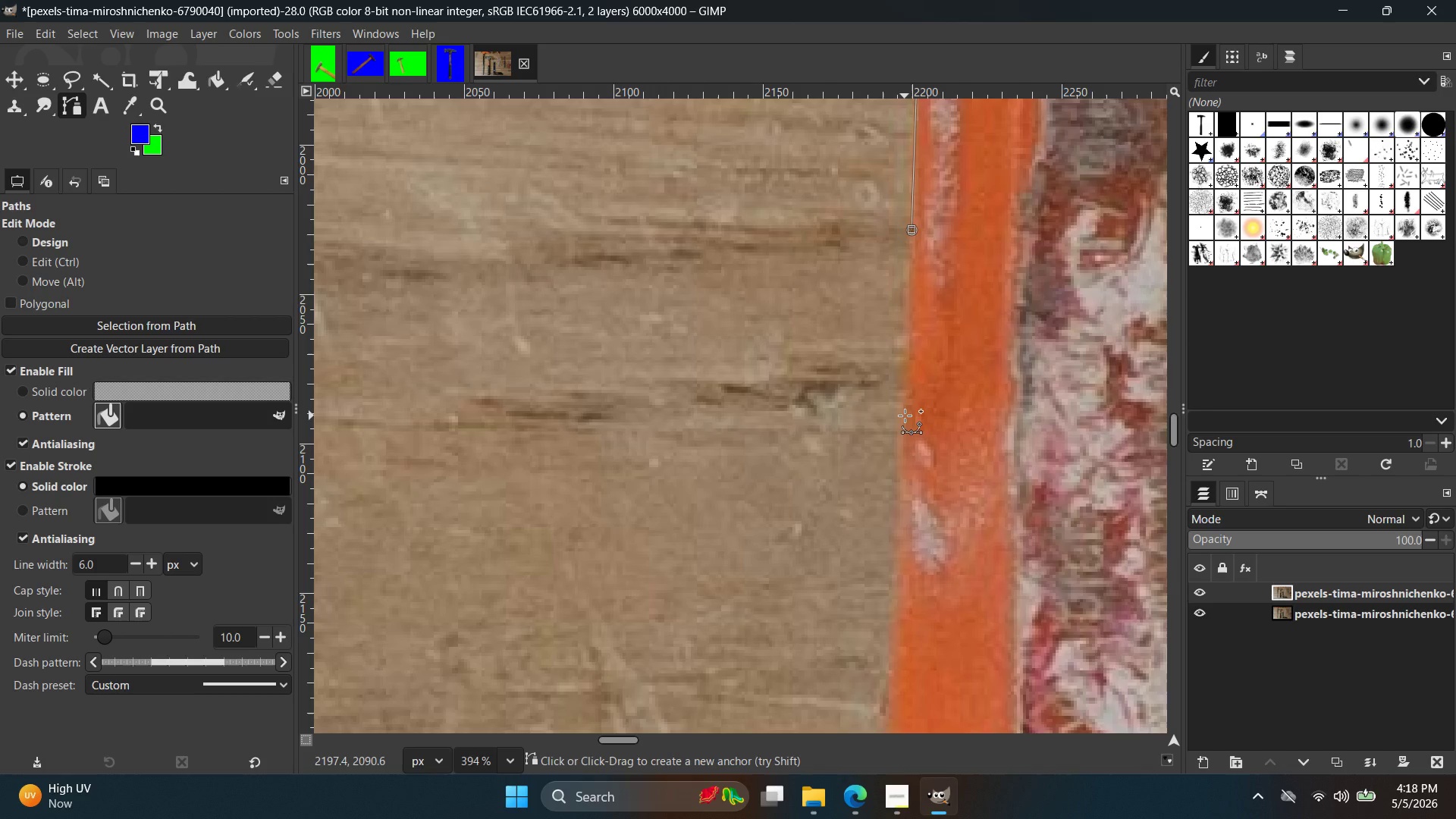 
left_click([905, 416])
 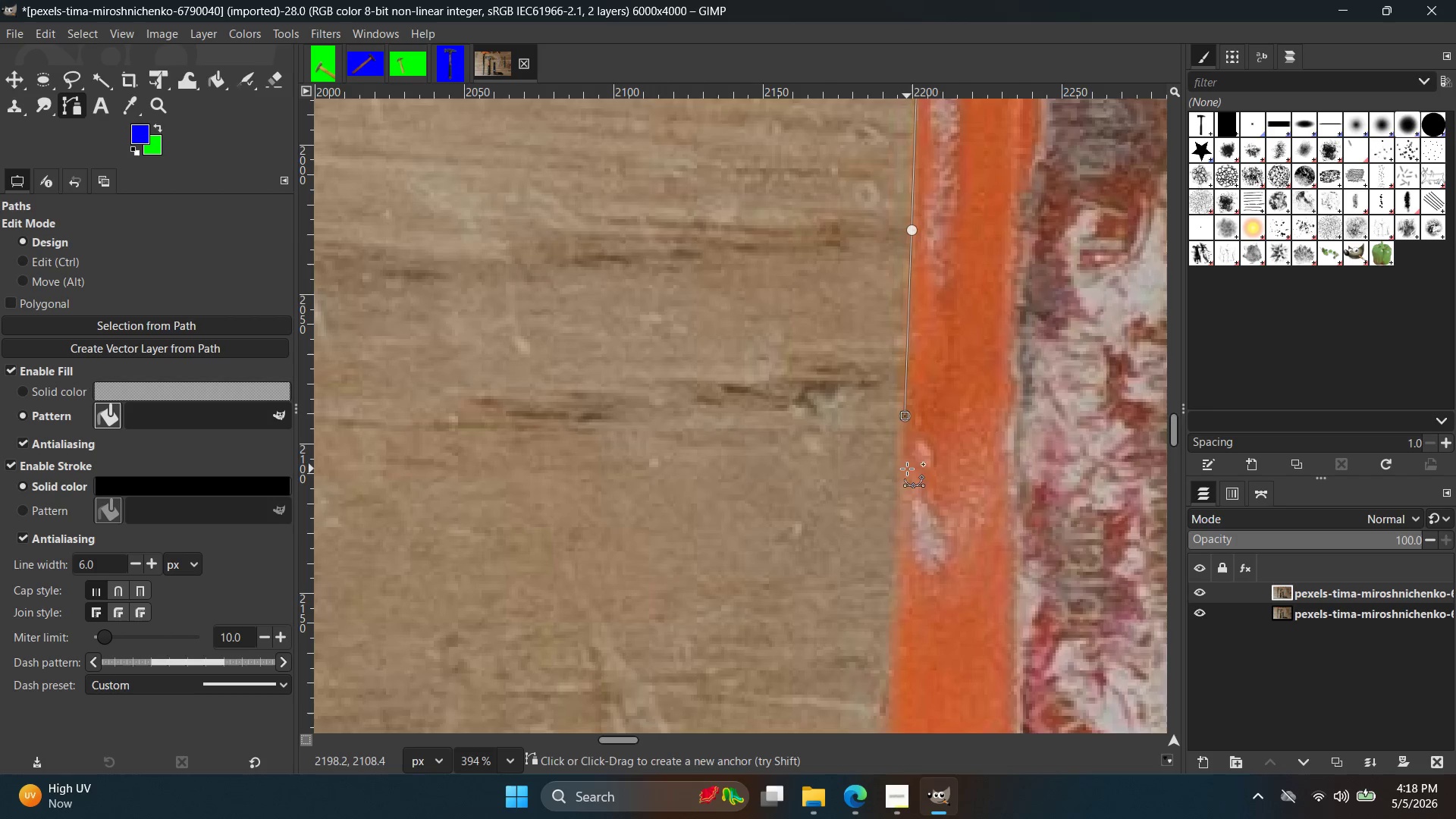 
hold_key(key=Space, duration=0.31)
 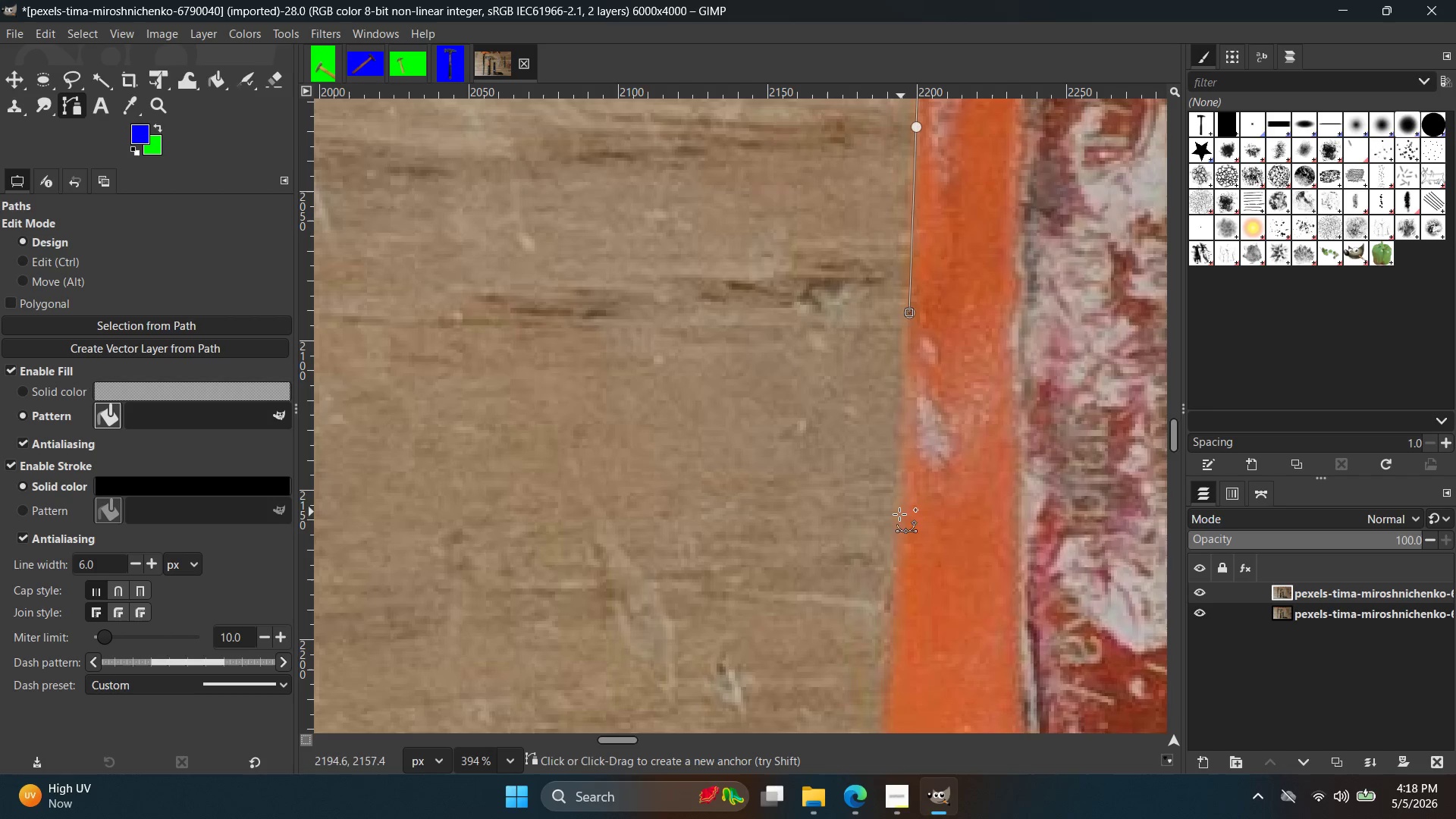 
left_click([896, 529])
 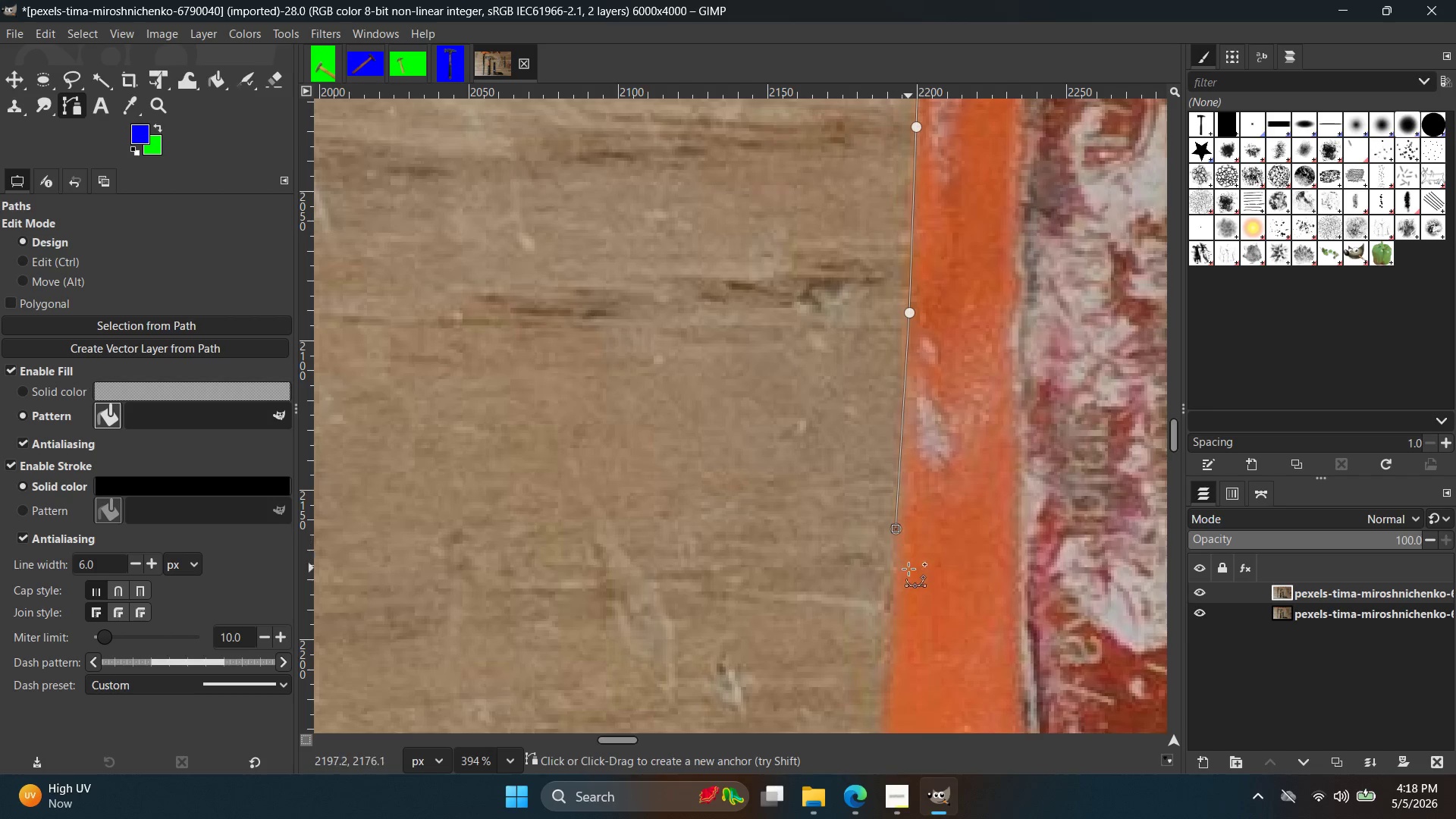 
hold_key(key=Space, duration=0.44)
 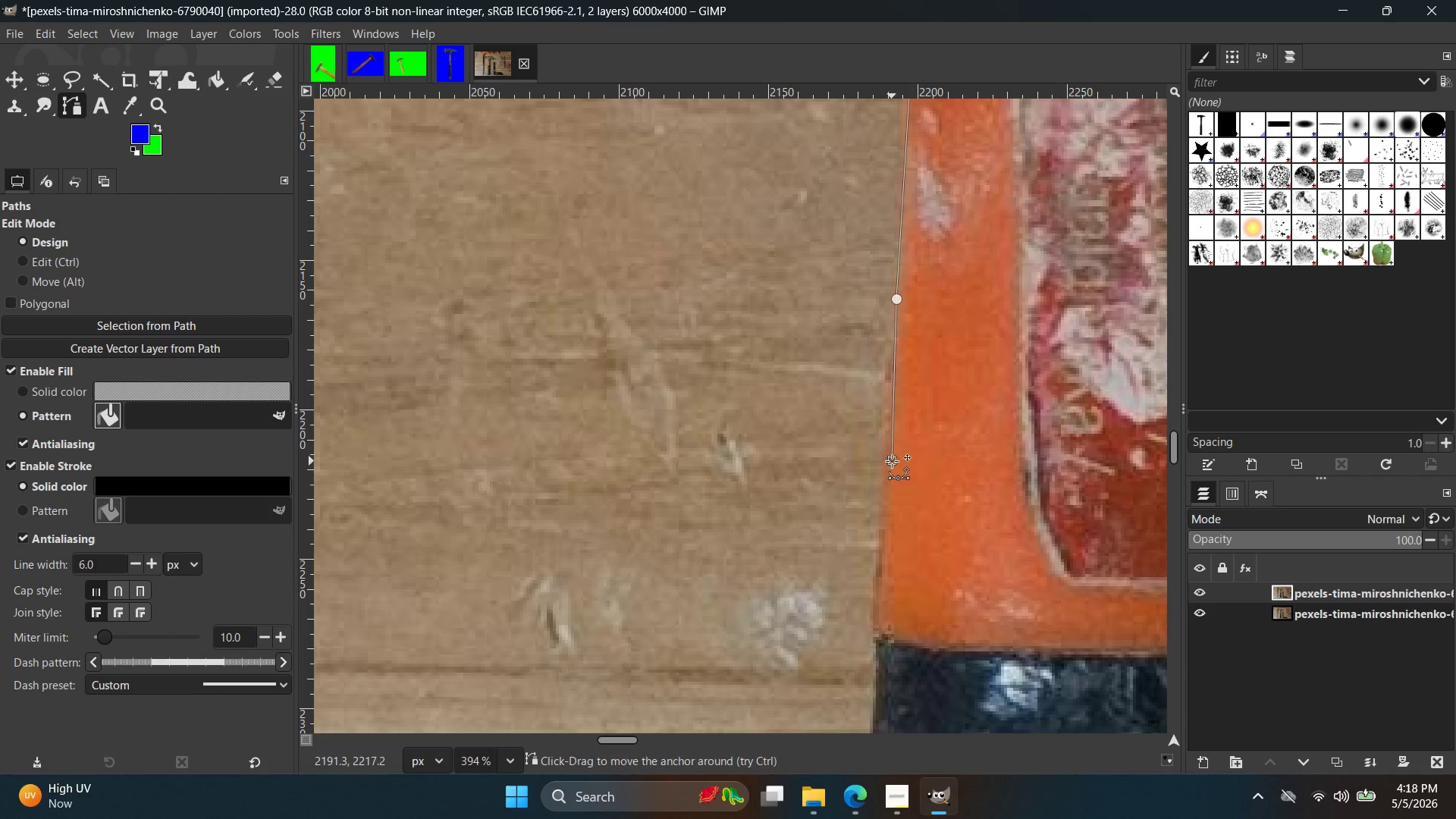 
key(Control+ControlLeft)
 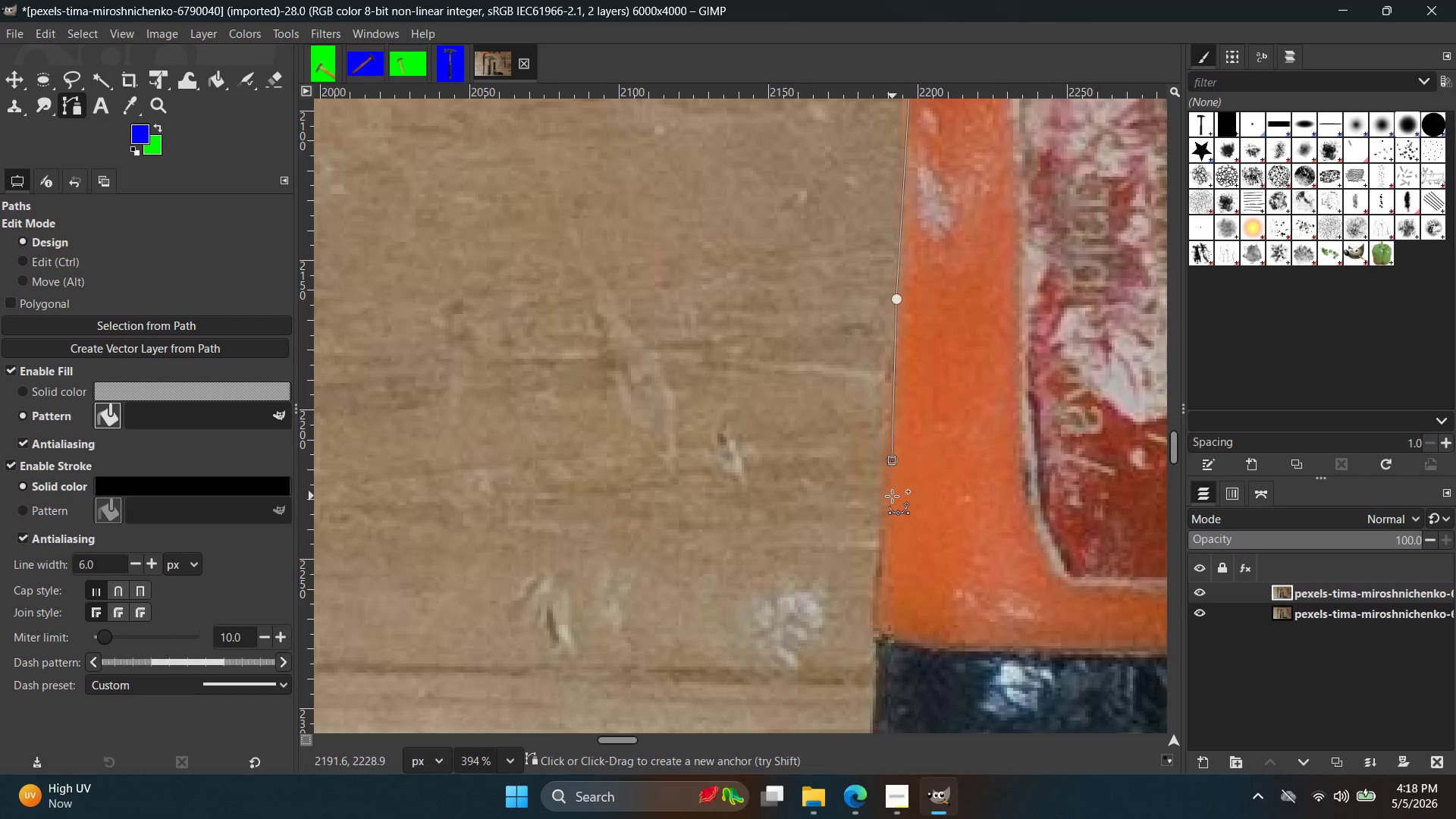 
key(Control+Z)
 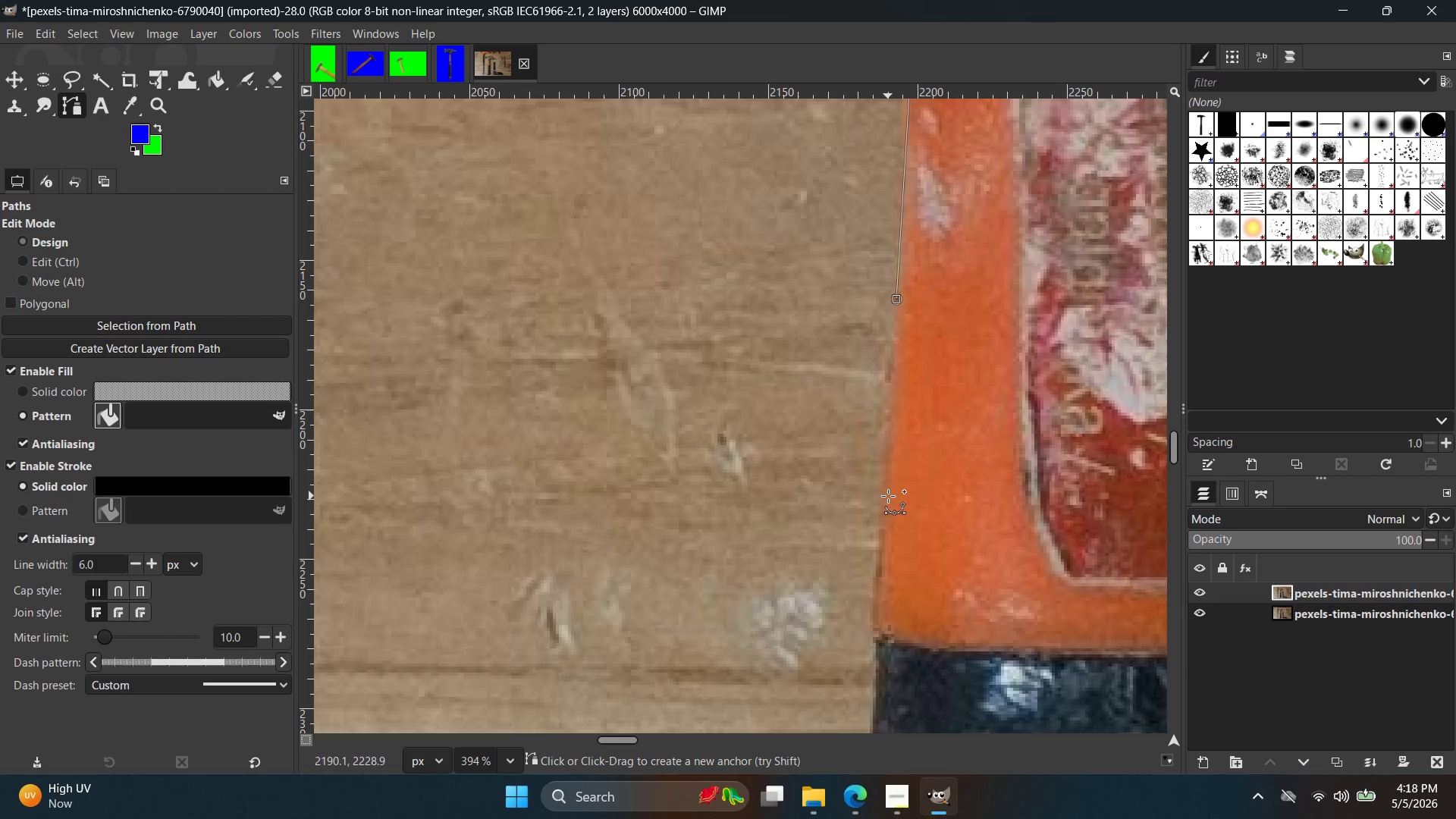 
left_click([888, 496])
 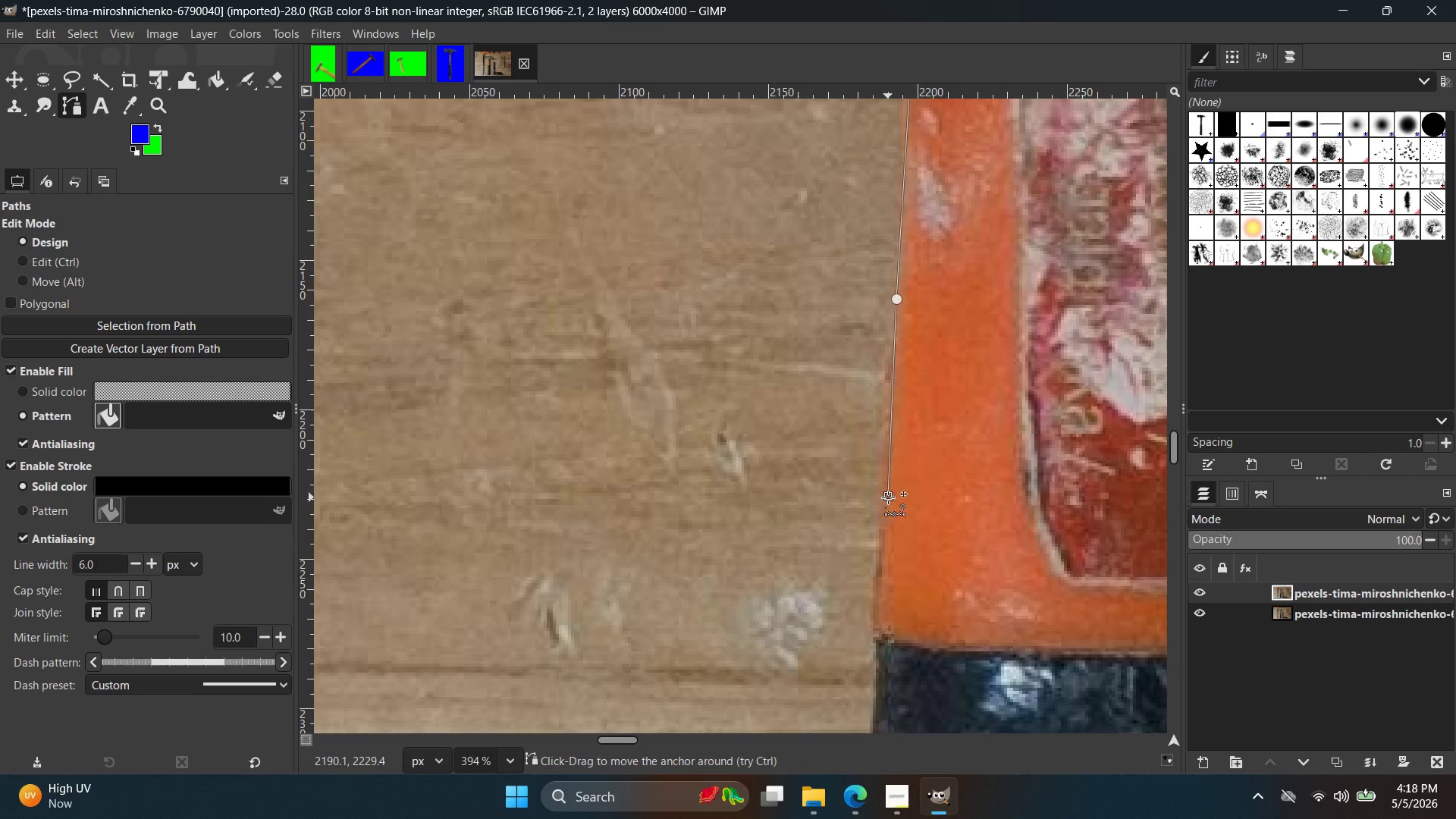 
hold_key(key=Space, duration=0.33)
 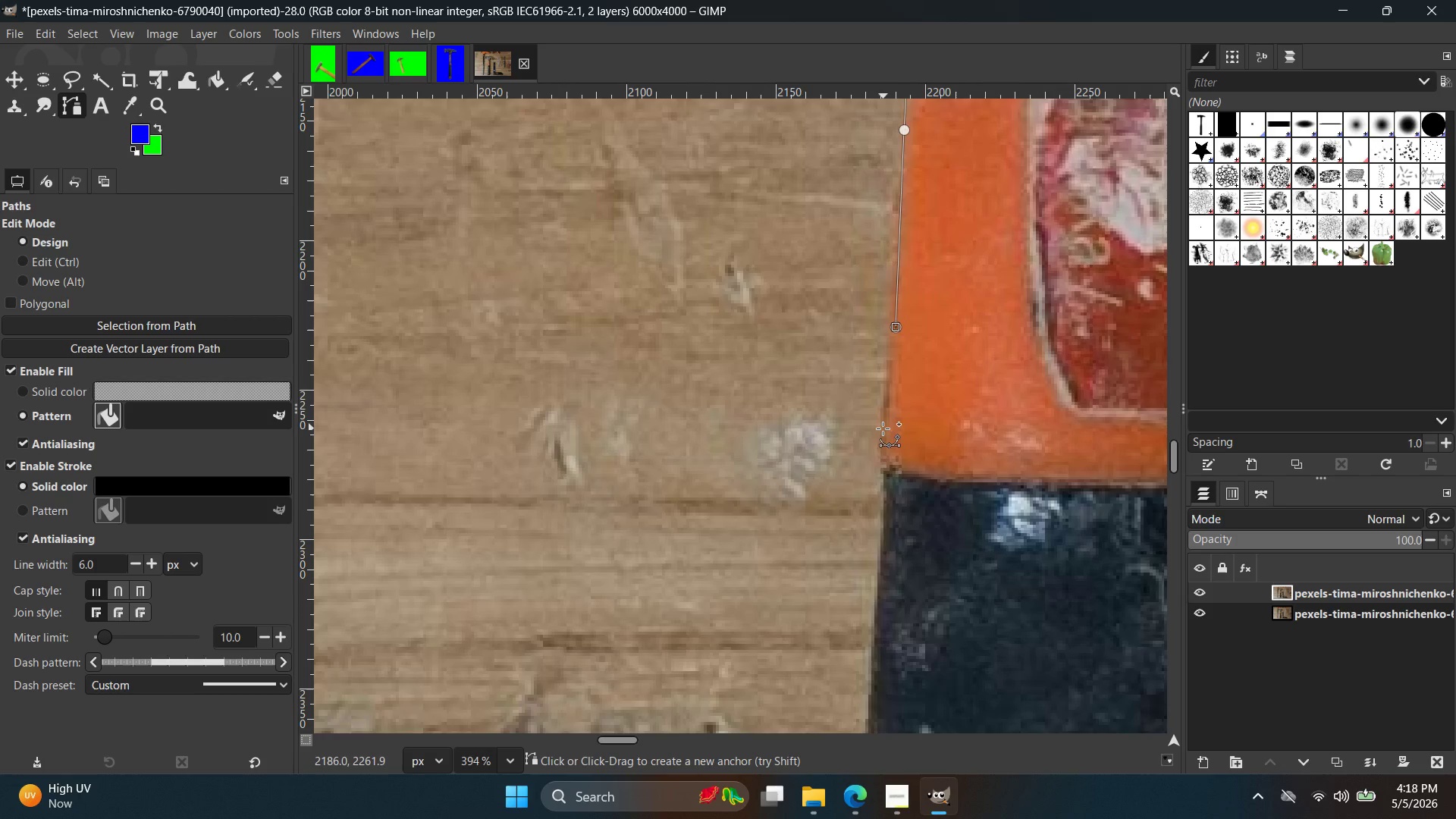 
left_click([883, 428])
 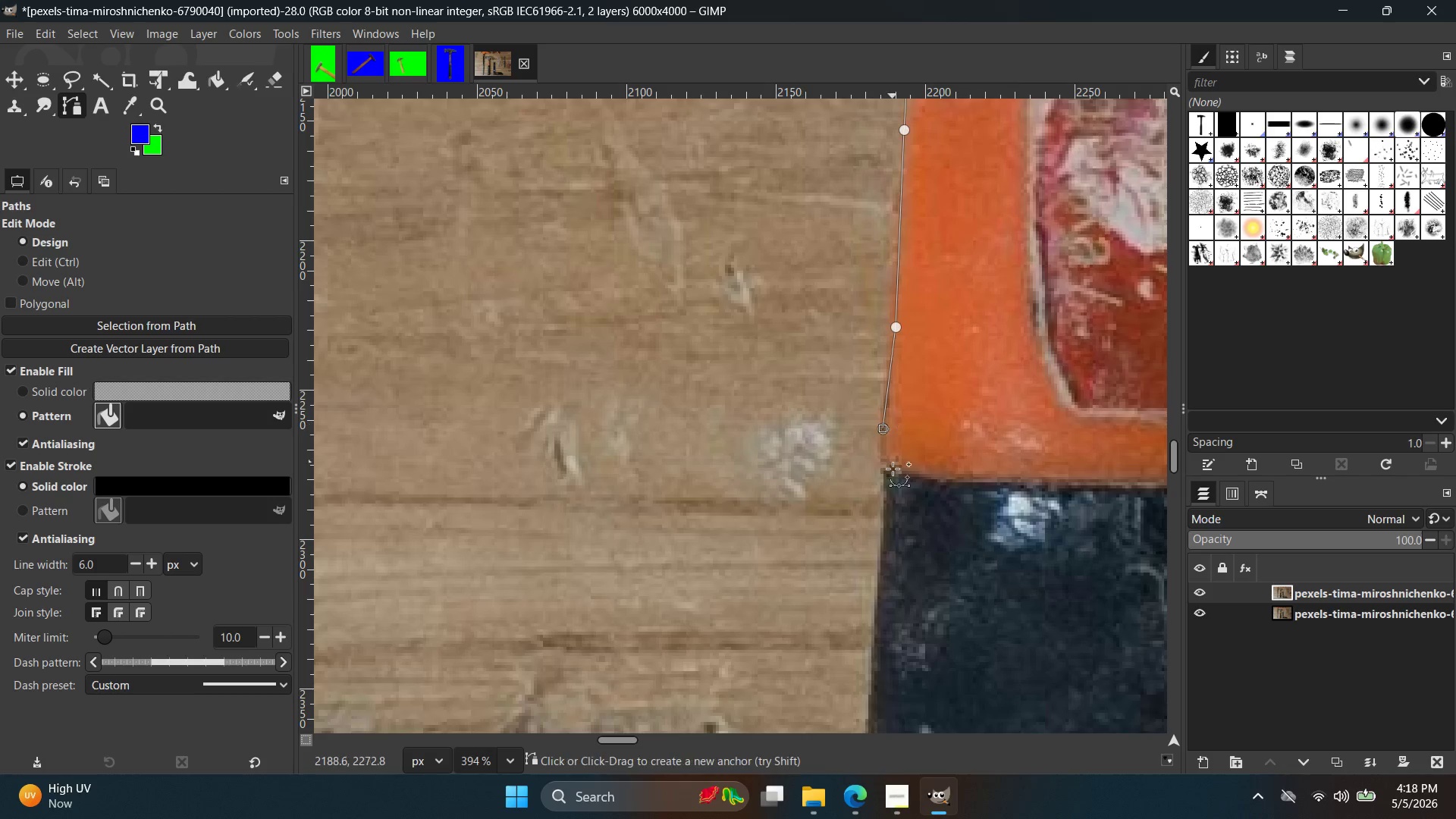 
key(Control+ControlLeft)
 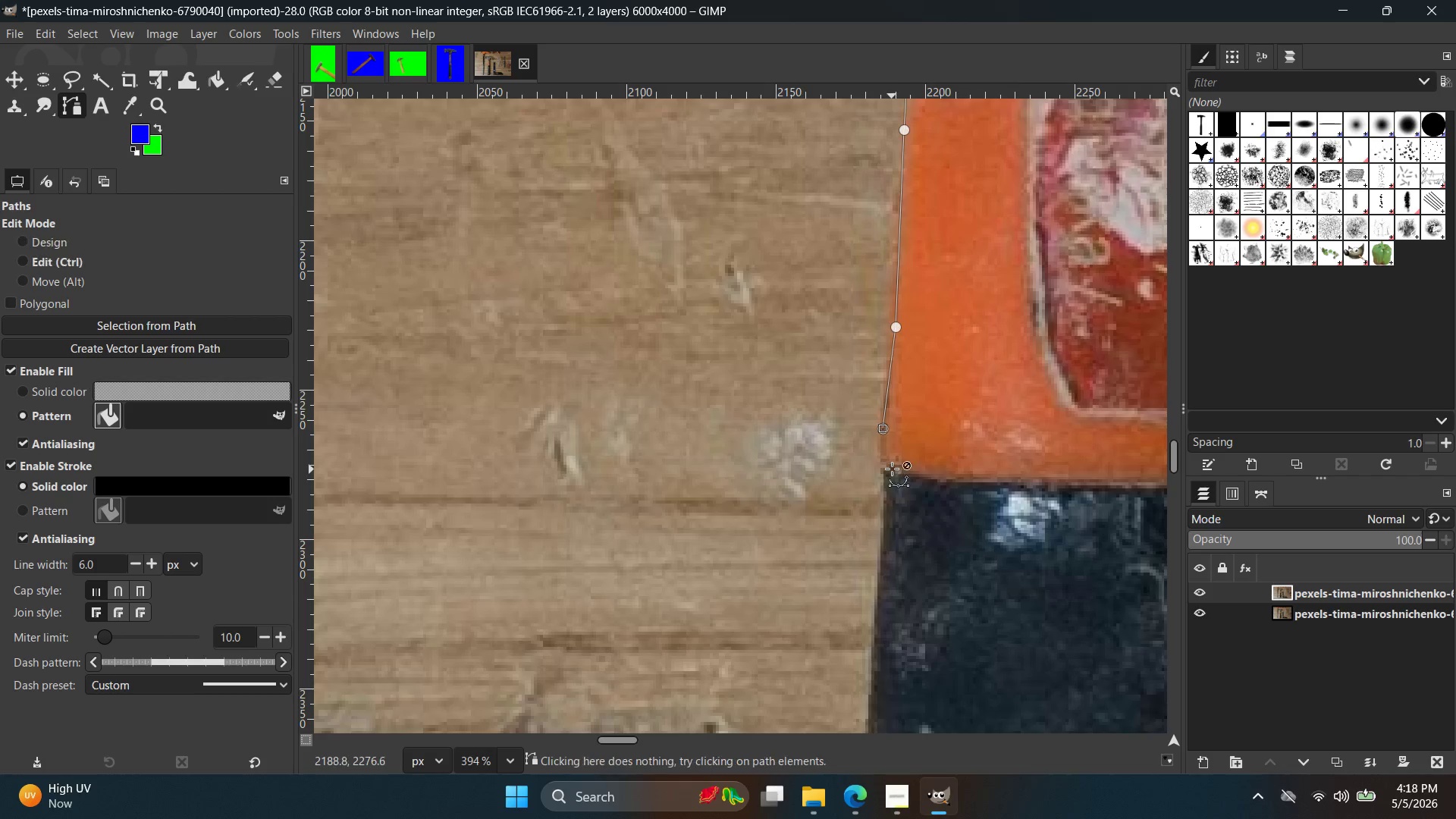 
key(Control+Z)
 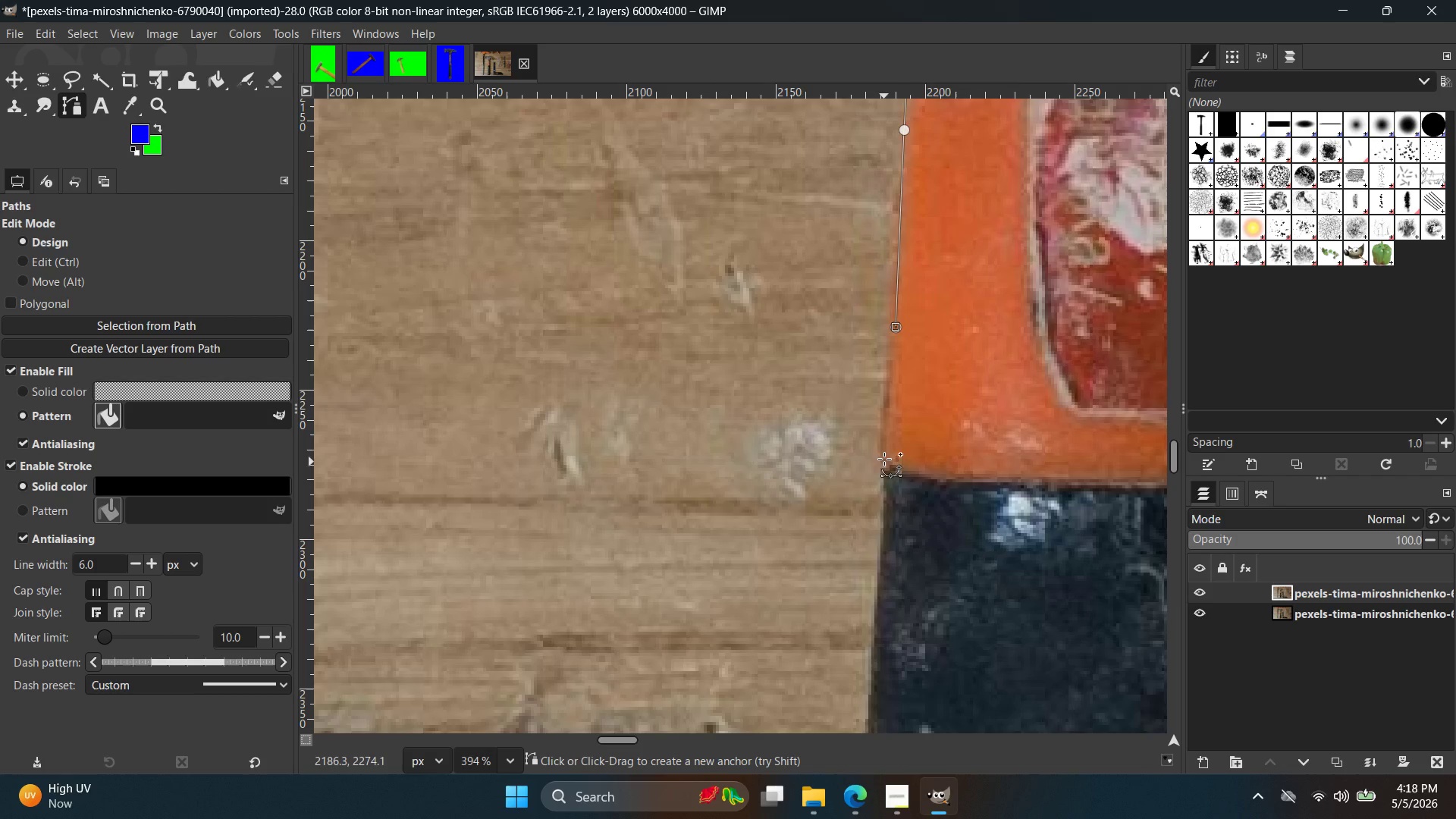 
left_click([885, 441])
 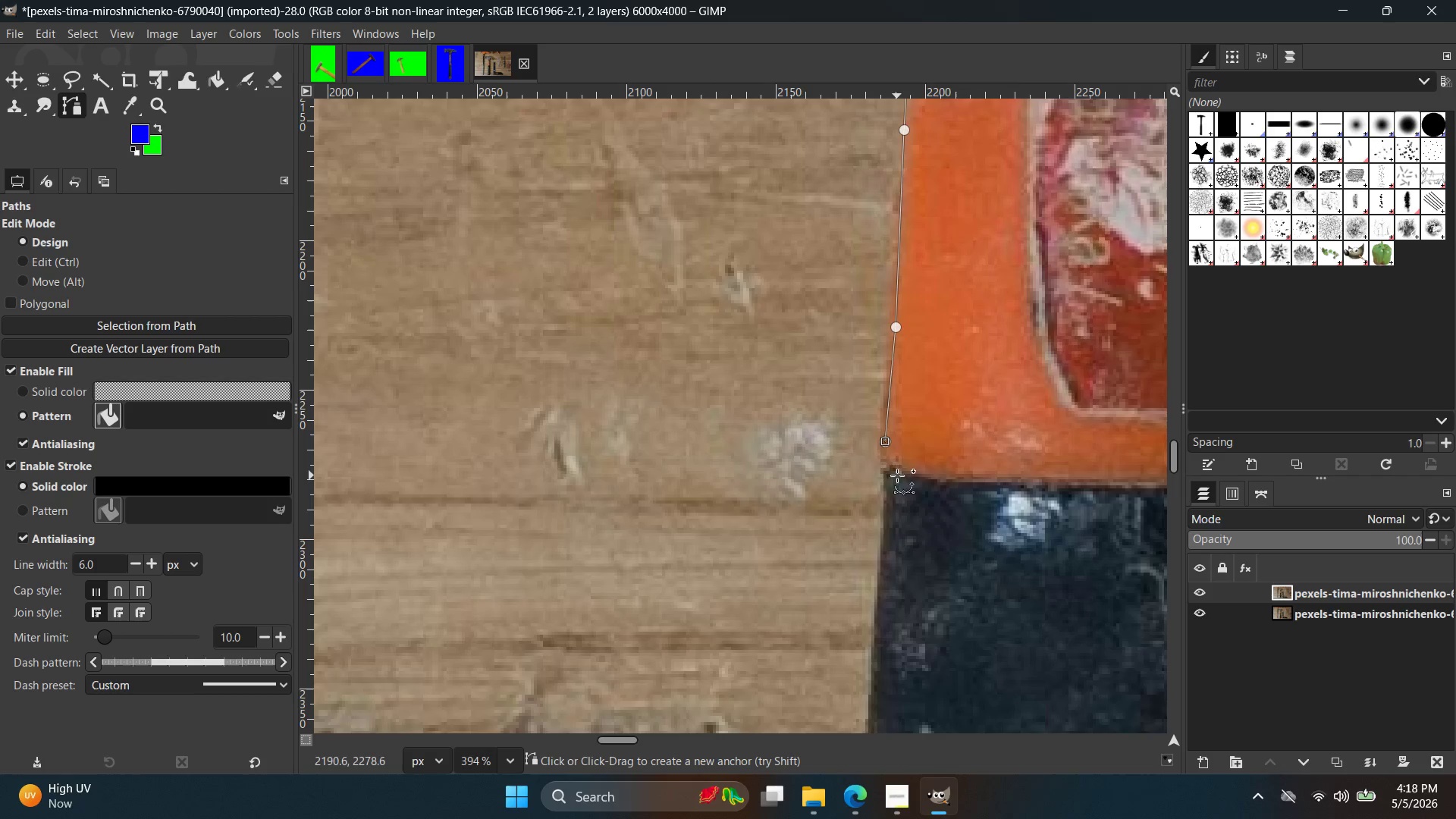 
key(Control+ControlLeft)
 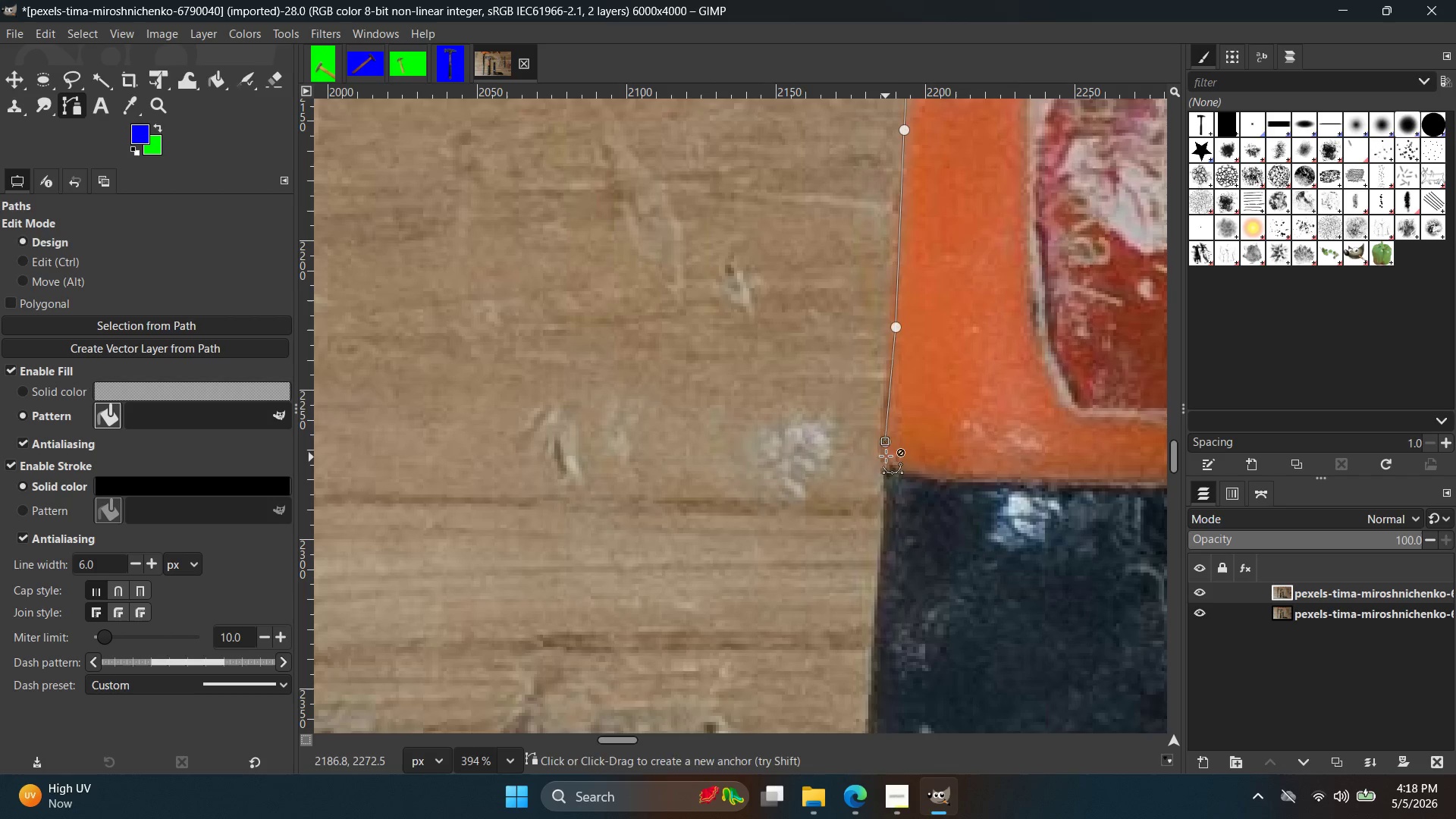 
key(Control+Z)
 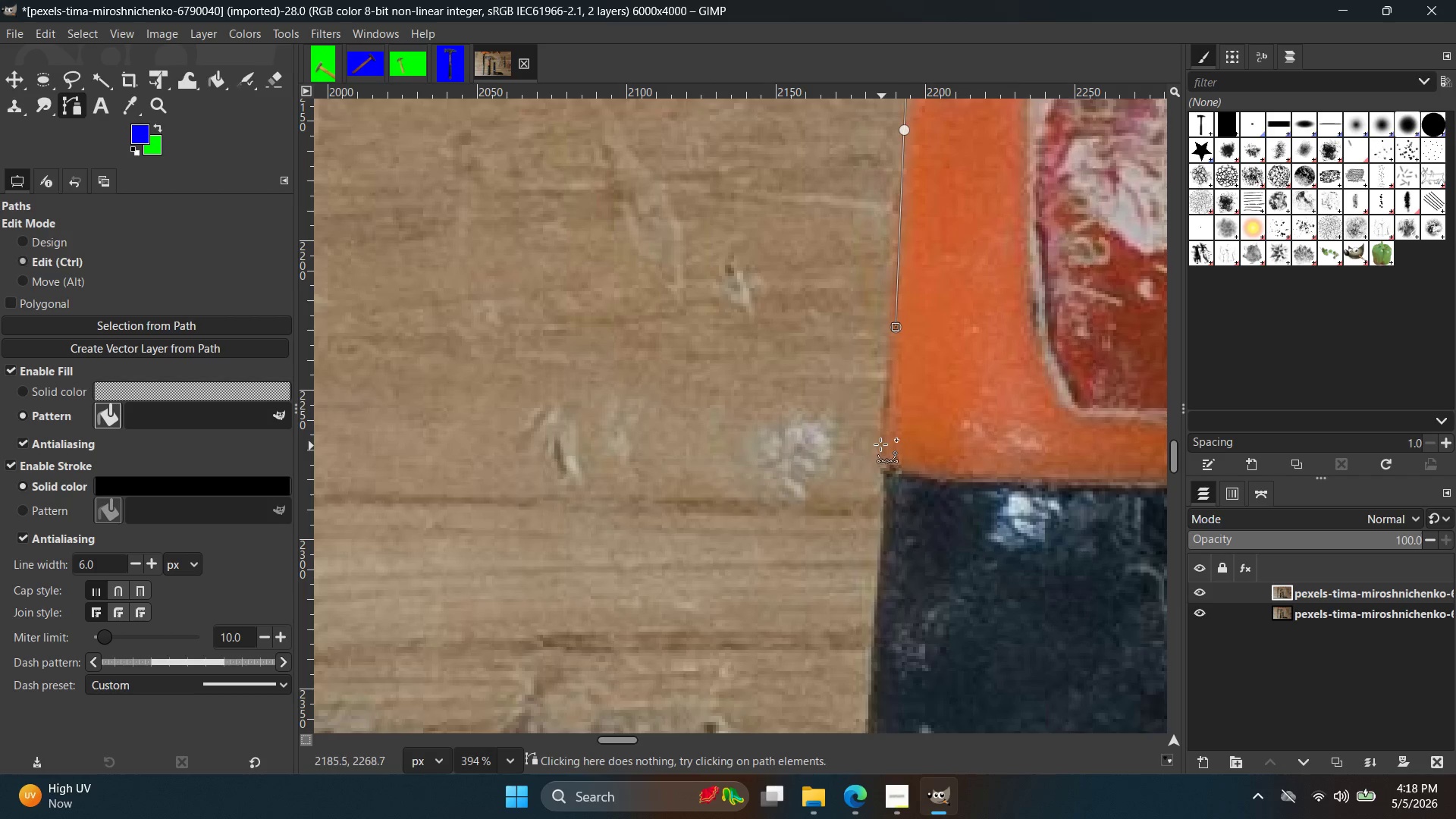 
left_click([880, 441])
 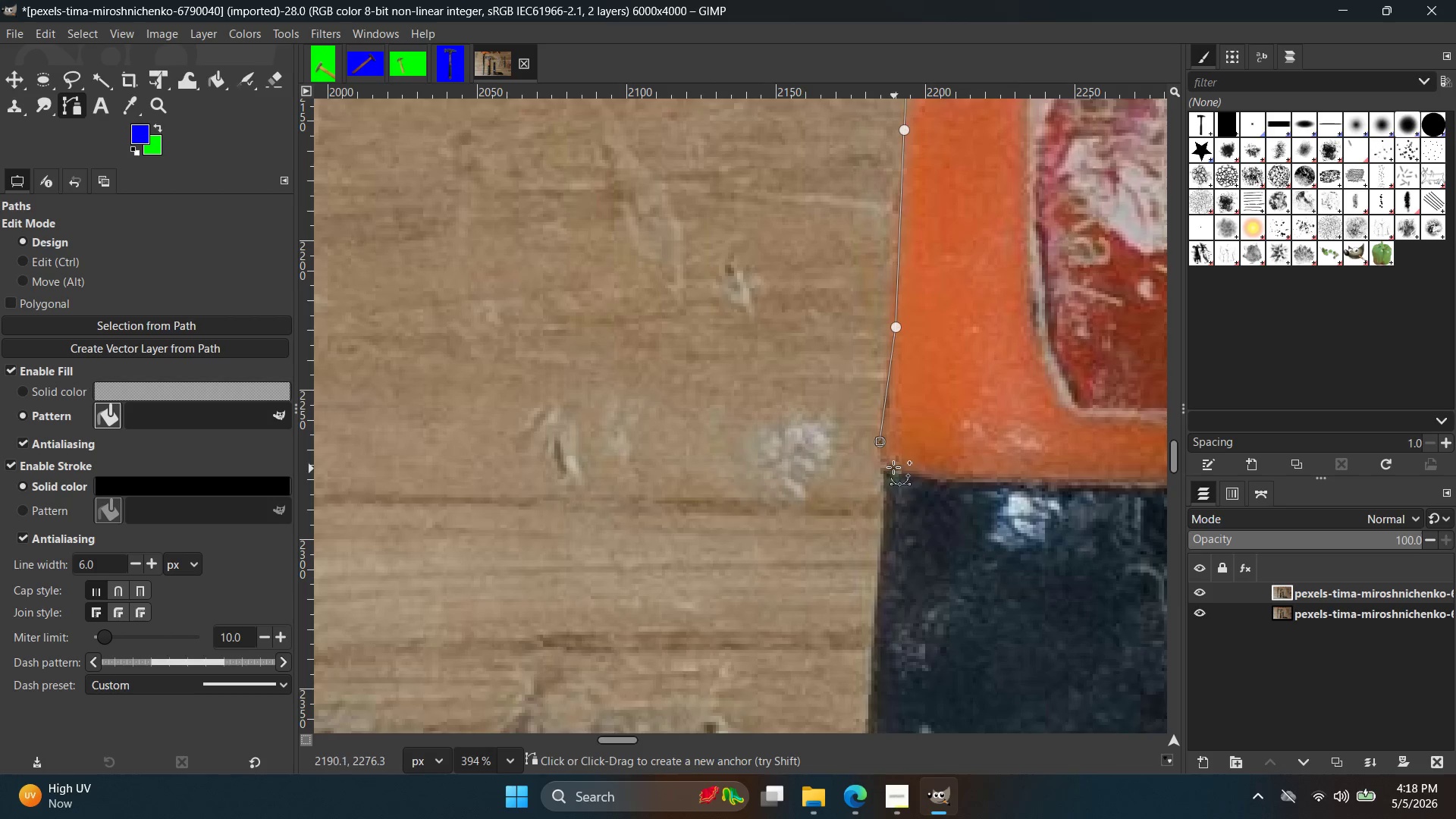 
left_click_drag(start_coordinate=[893, 466], to_coordinate=[911, 469])
 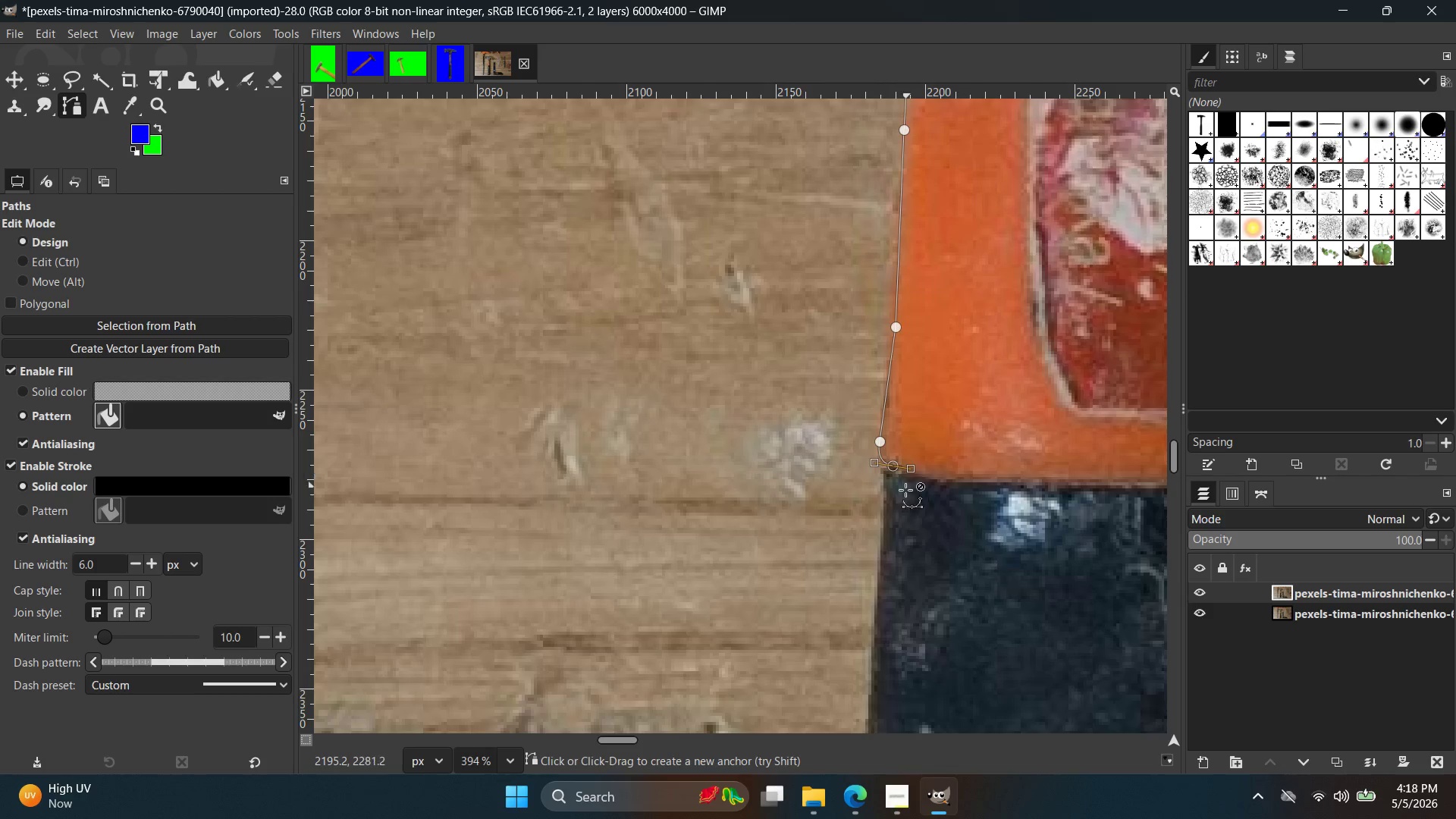 
hold_key(key=ControlLeft, duration=0.91)
 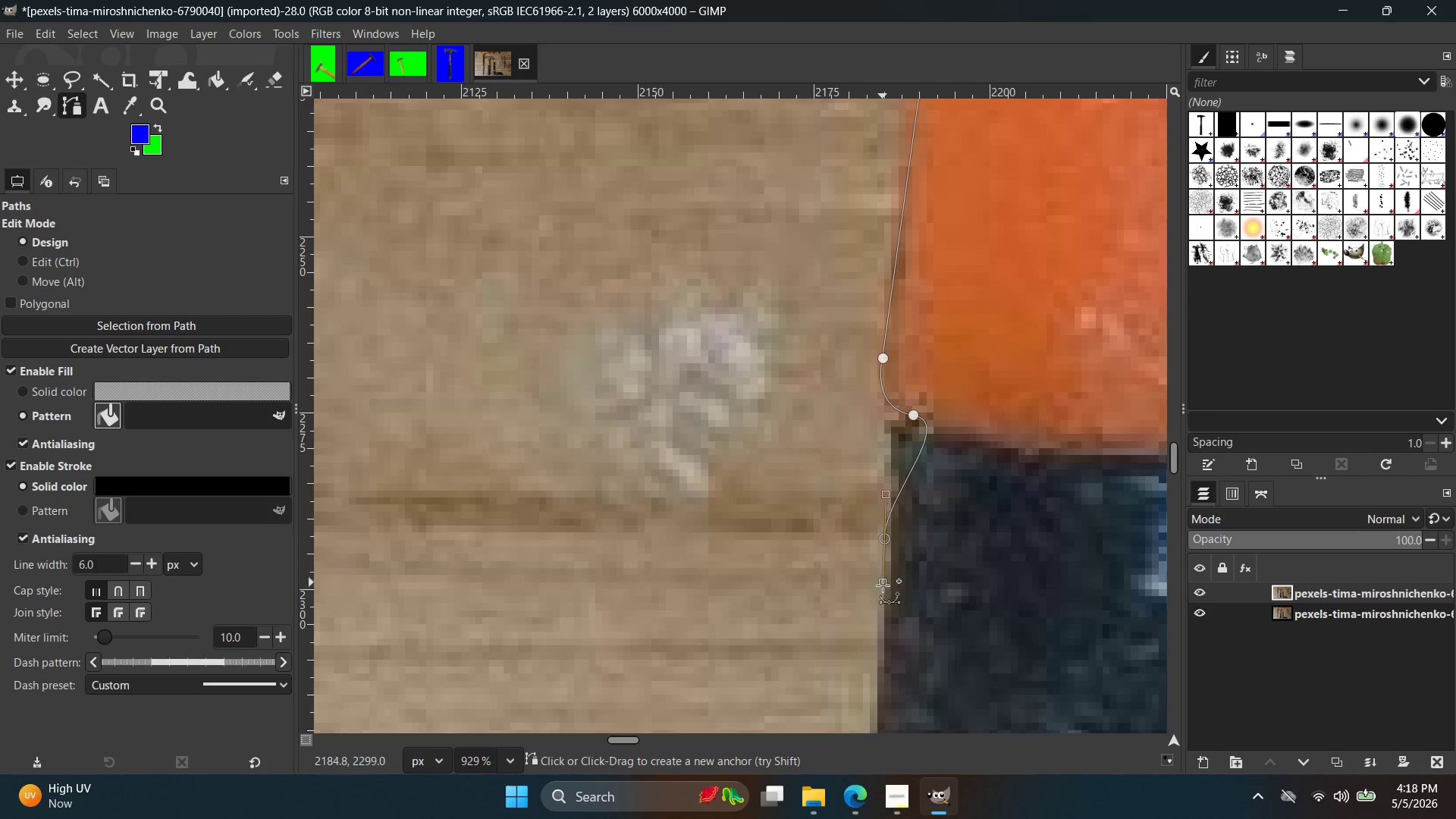 
left_click_drag(start_coordinate=[884, 538], to_coordinate=[885, 604])
 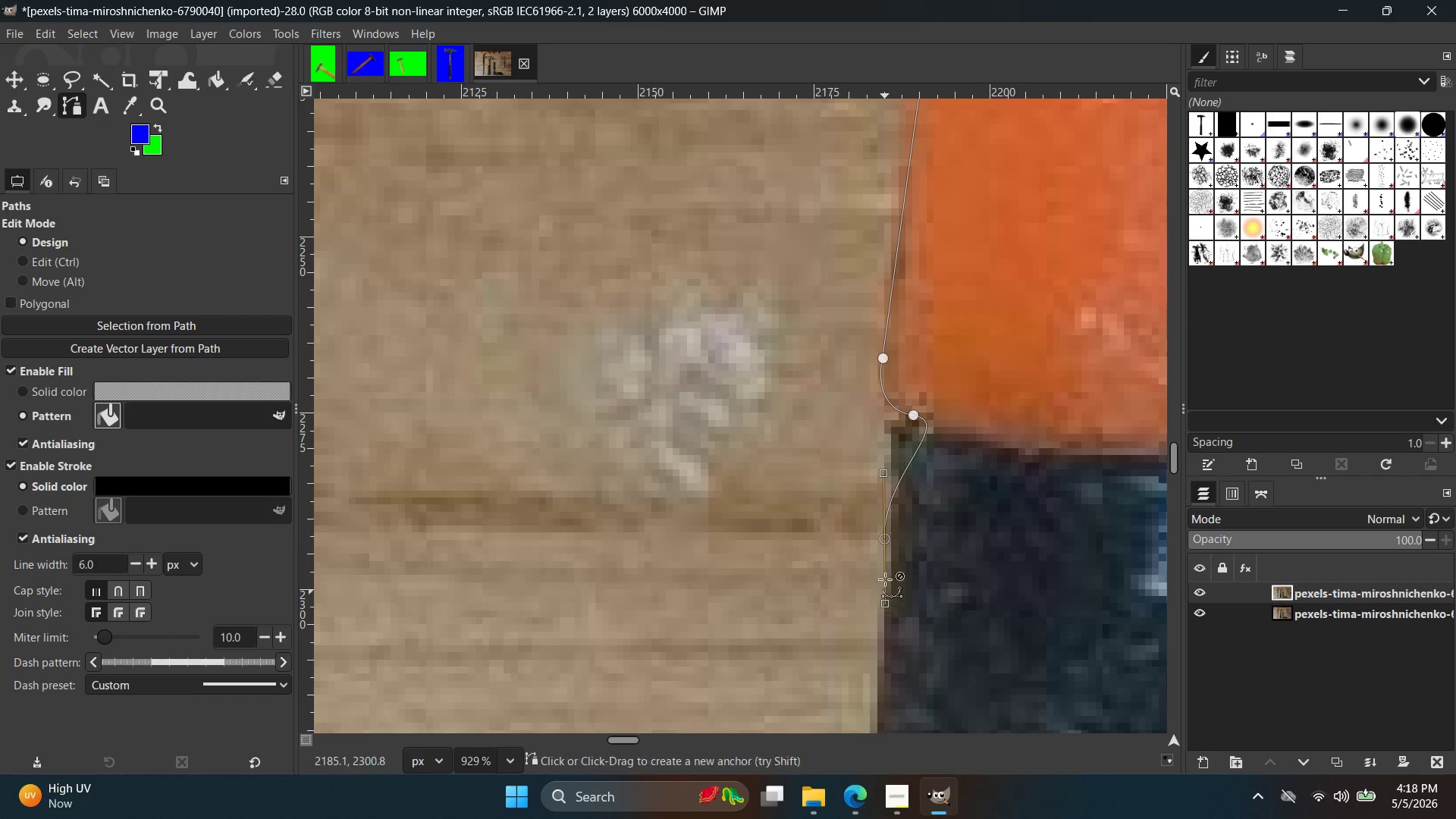 
scroll: coordinate [855, 521], scroll_direction: up, amount: 9.0
 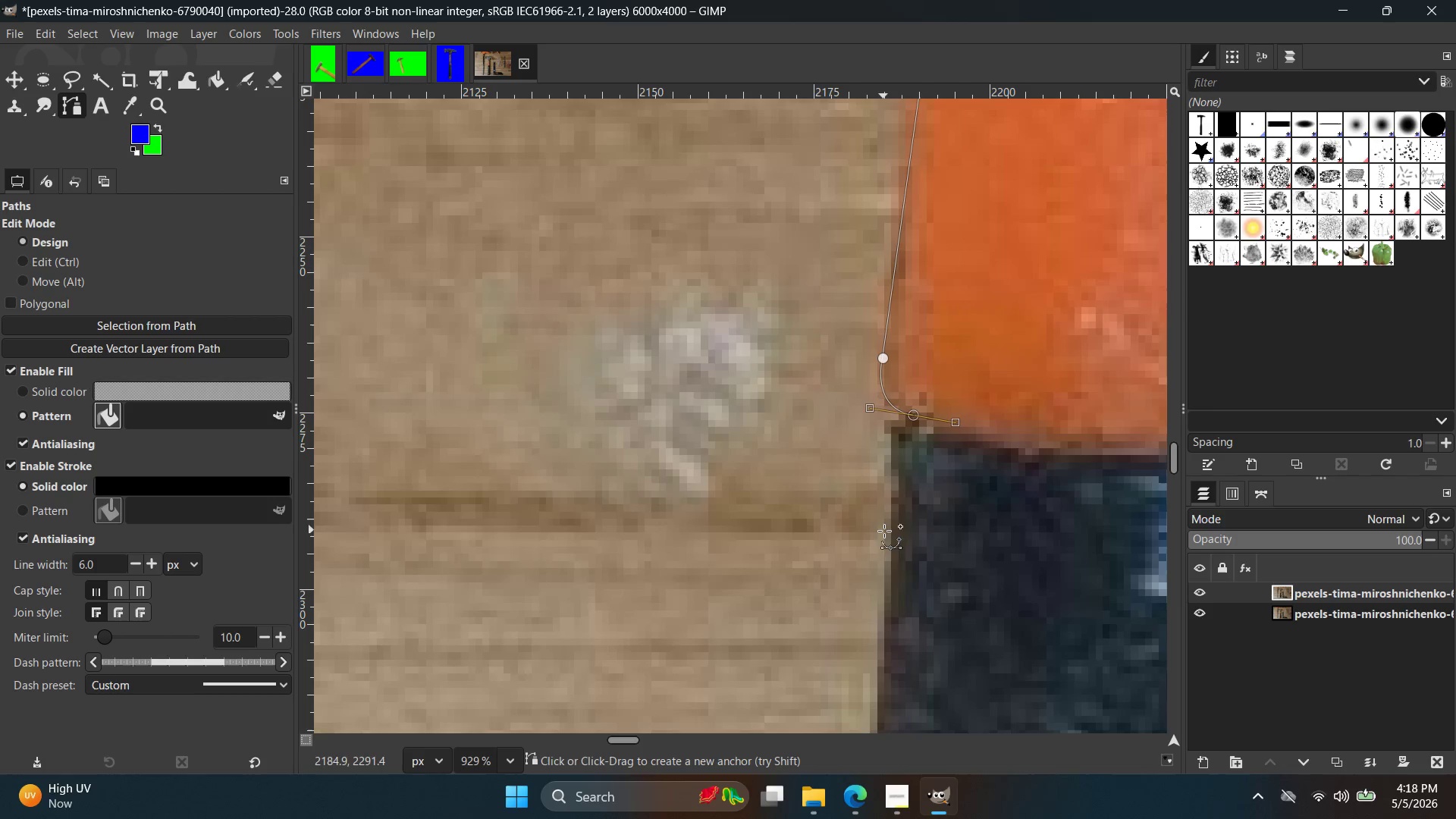 
key(Control+ControlLeft)
 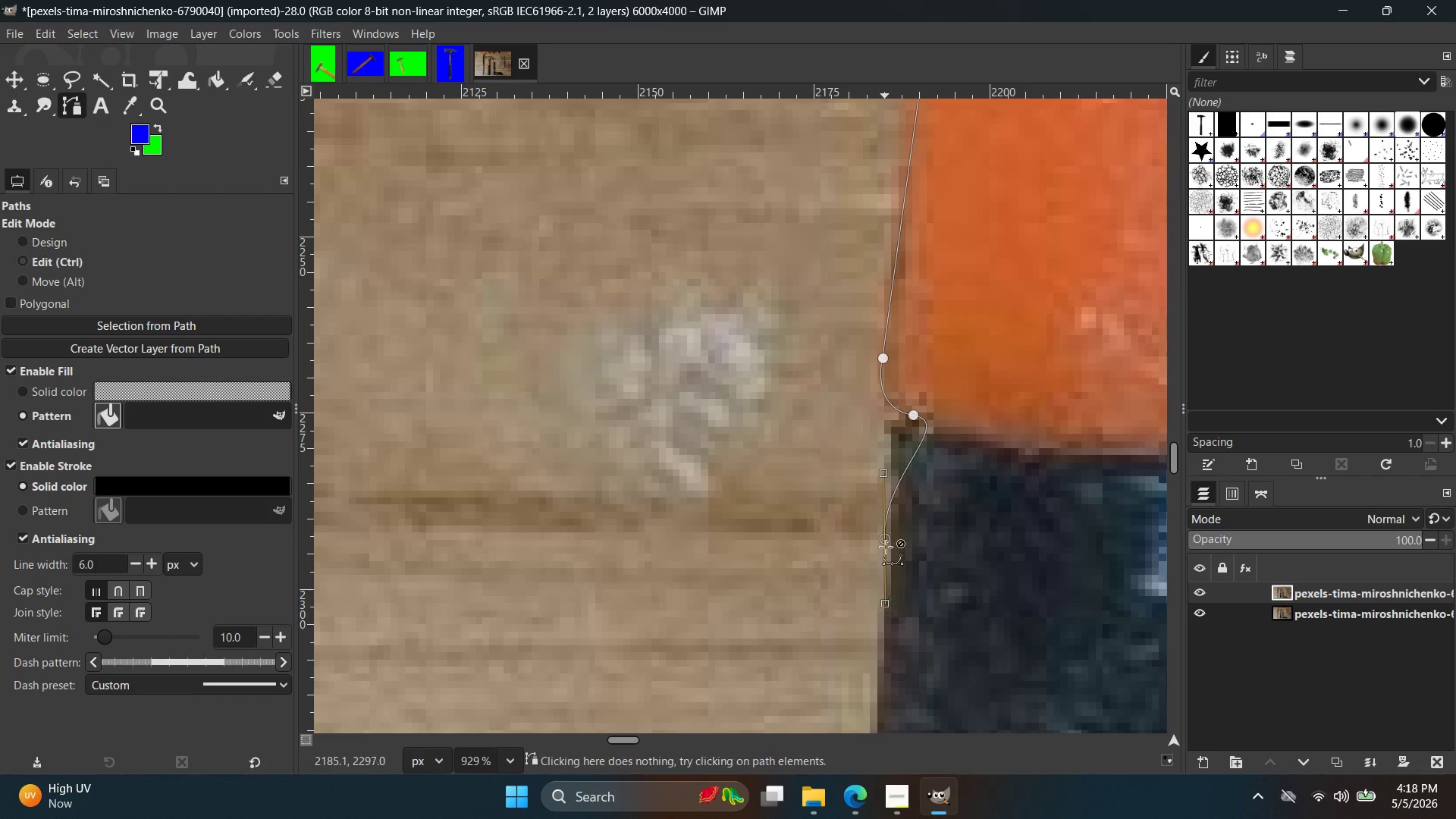 
key(Control+Z)
 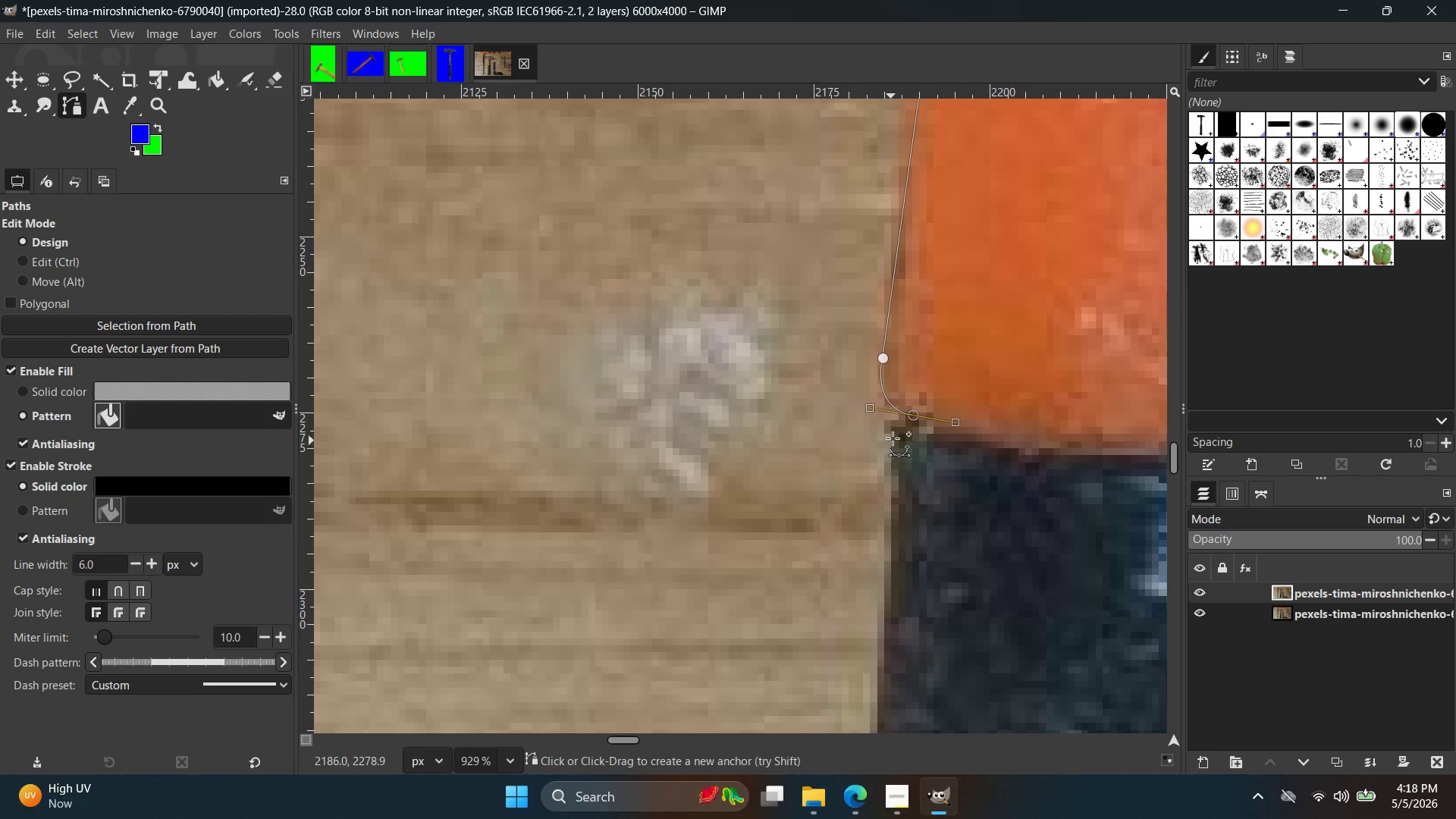 
left_click([890, 428])
 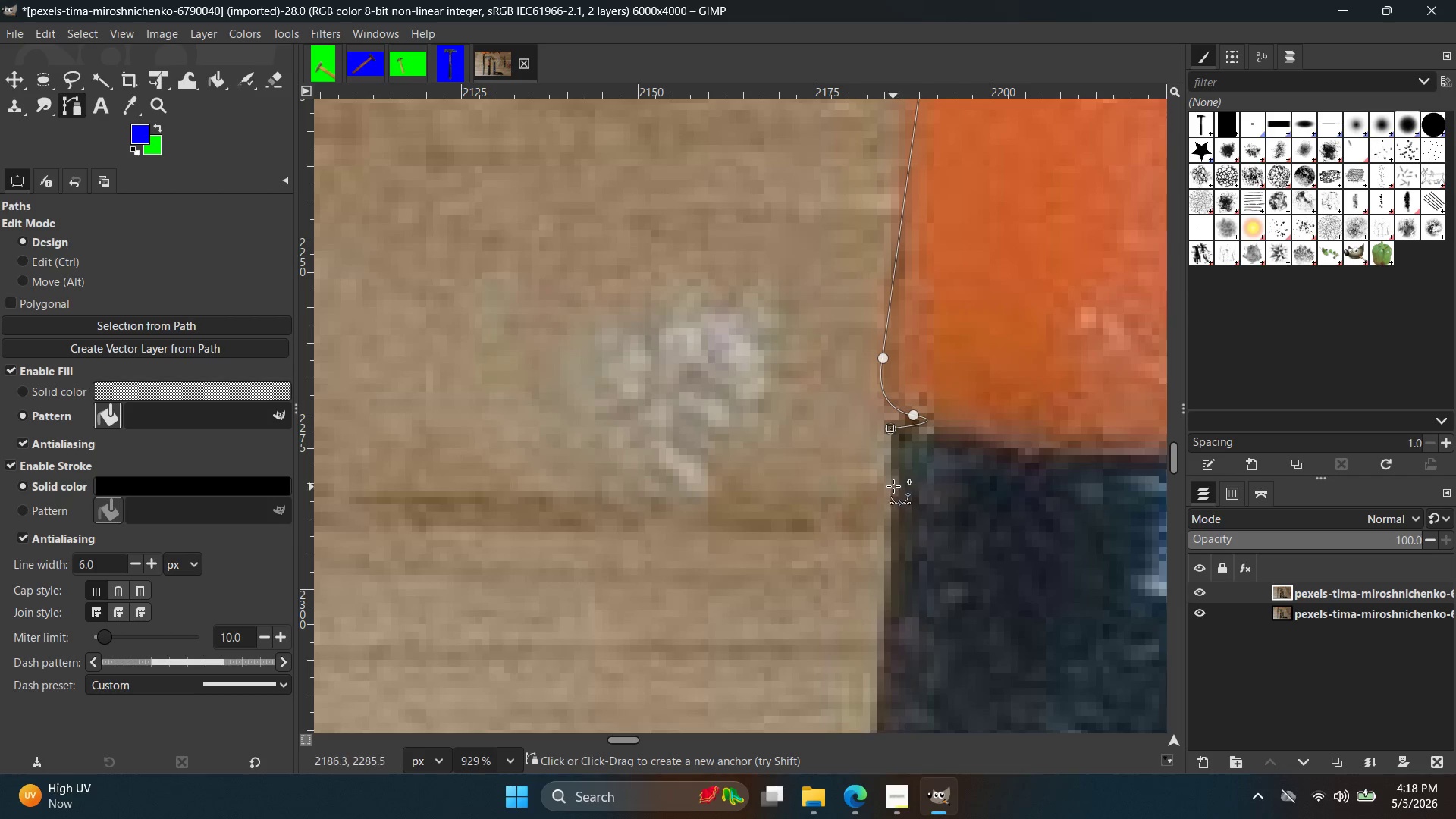 
key(Control+Z)
 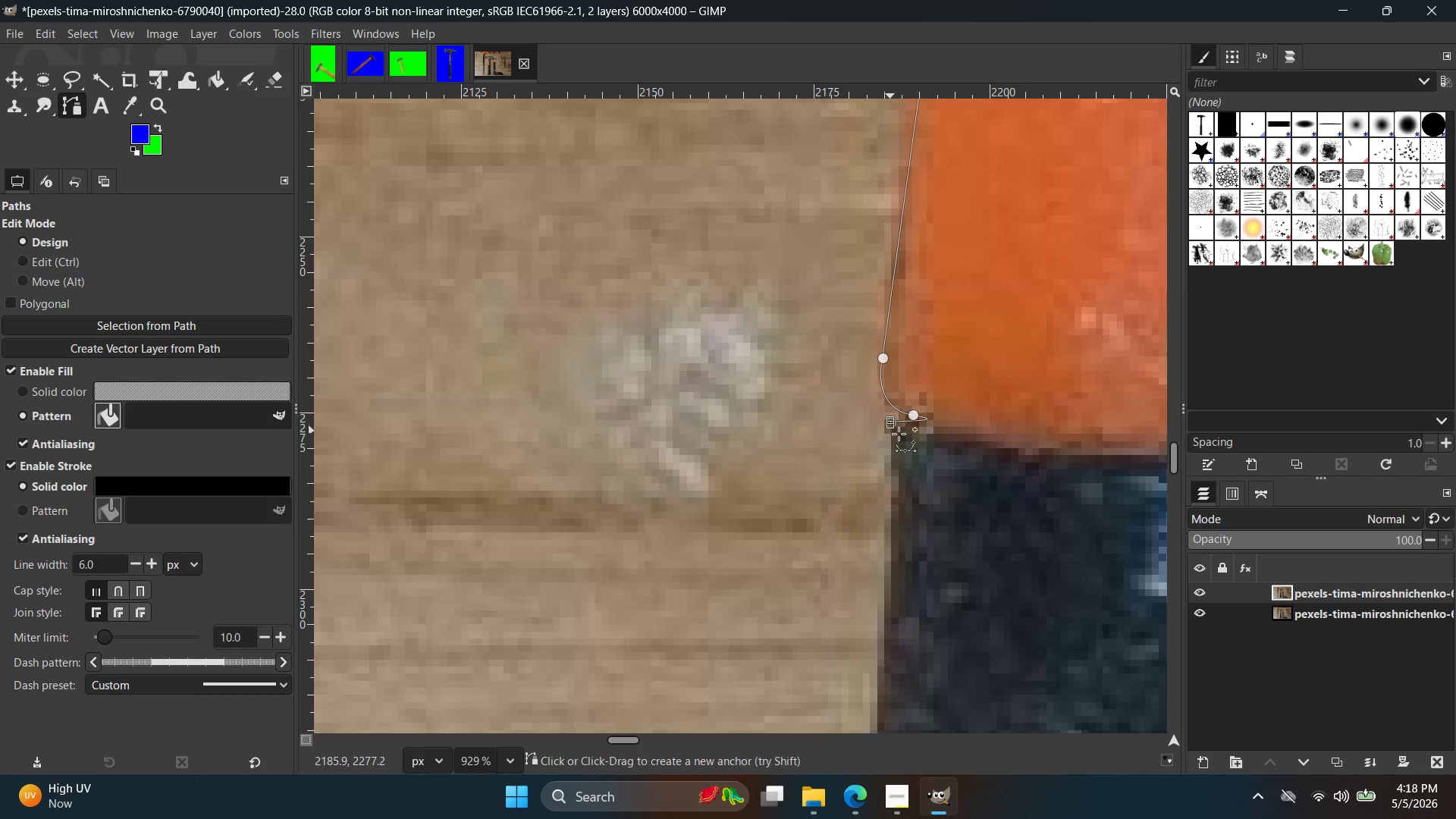 
key(Control+Z)
 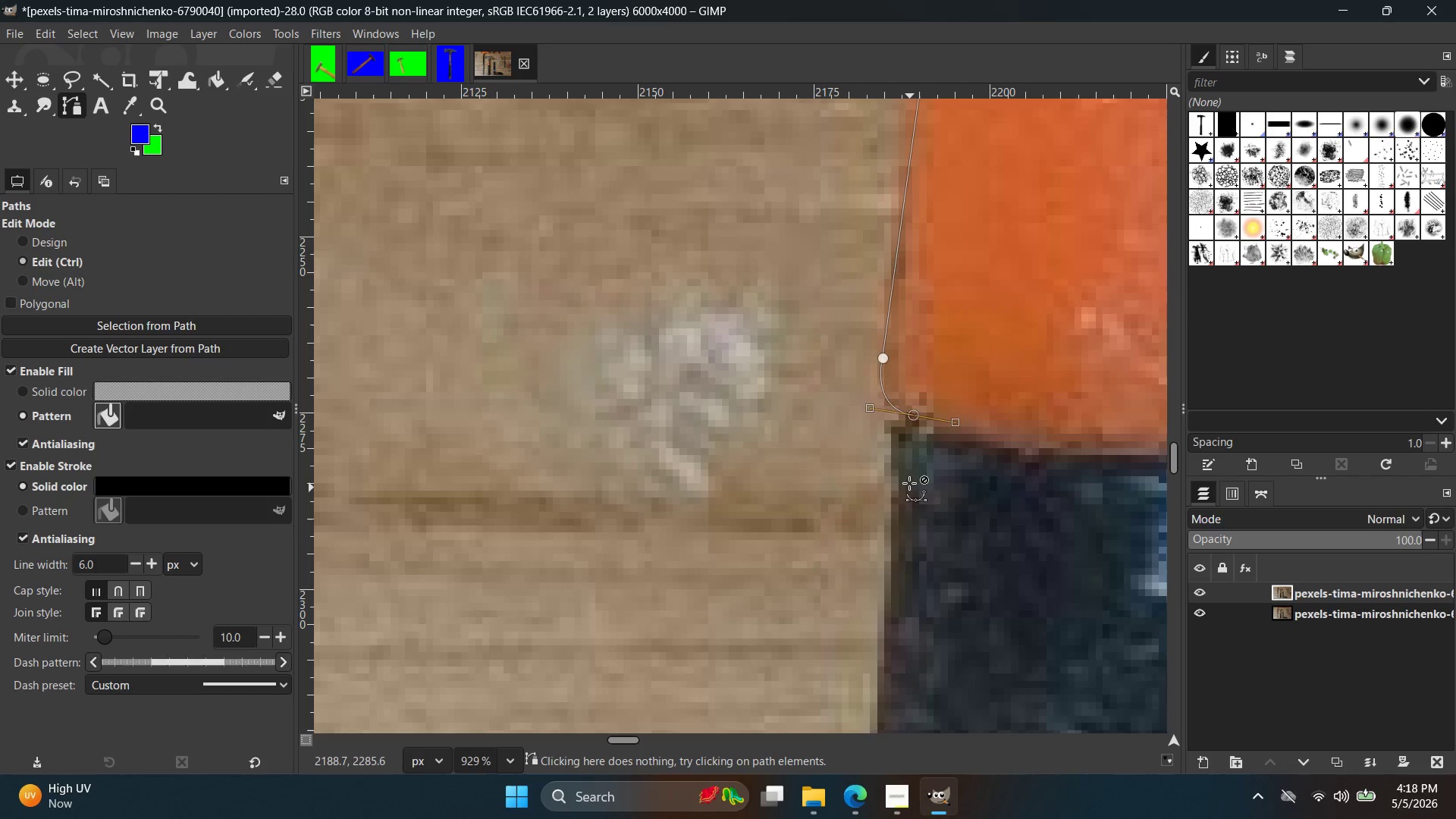 
key(Control+Z)
 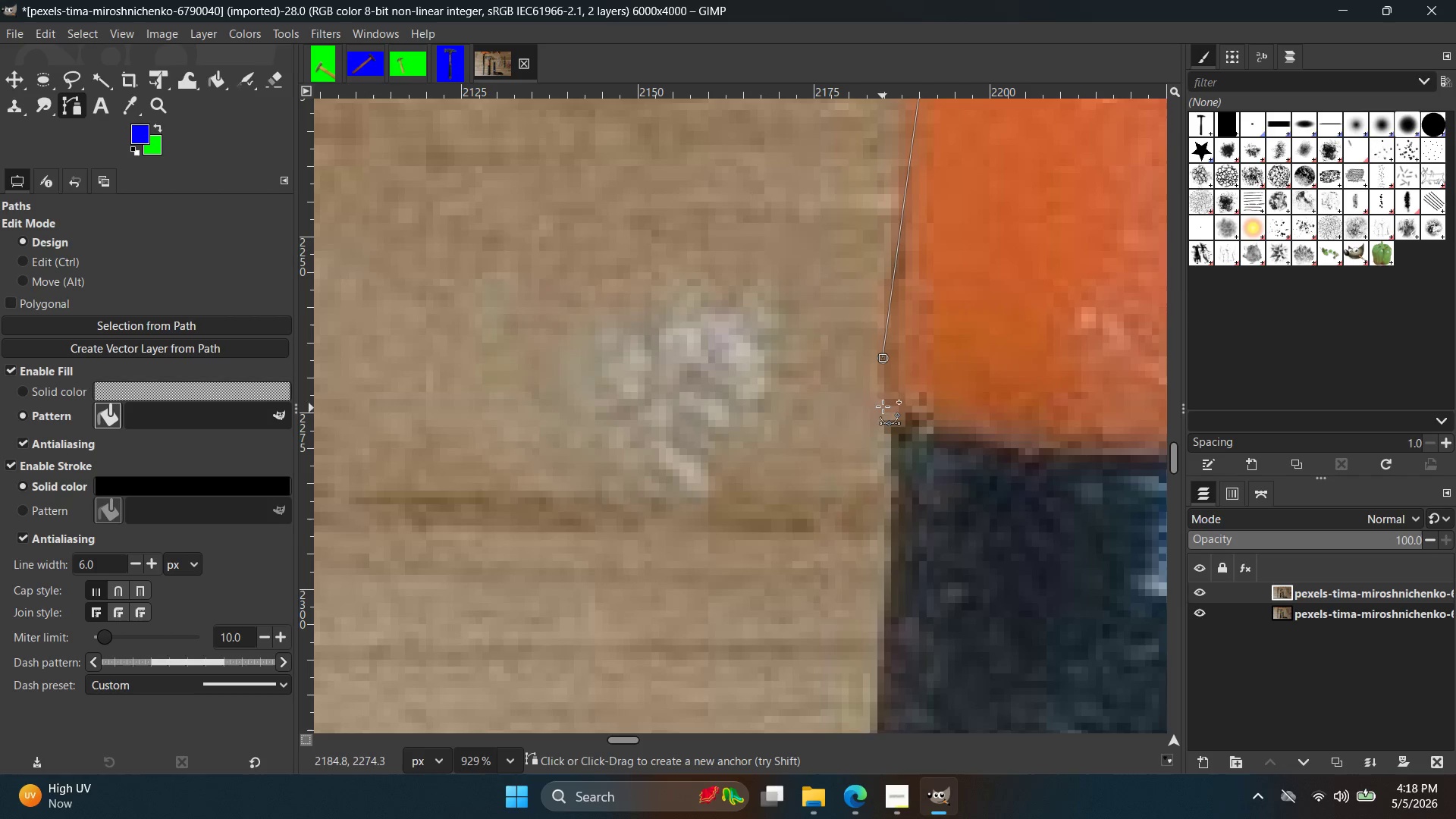 
left_click([885, 431])
 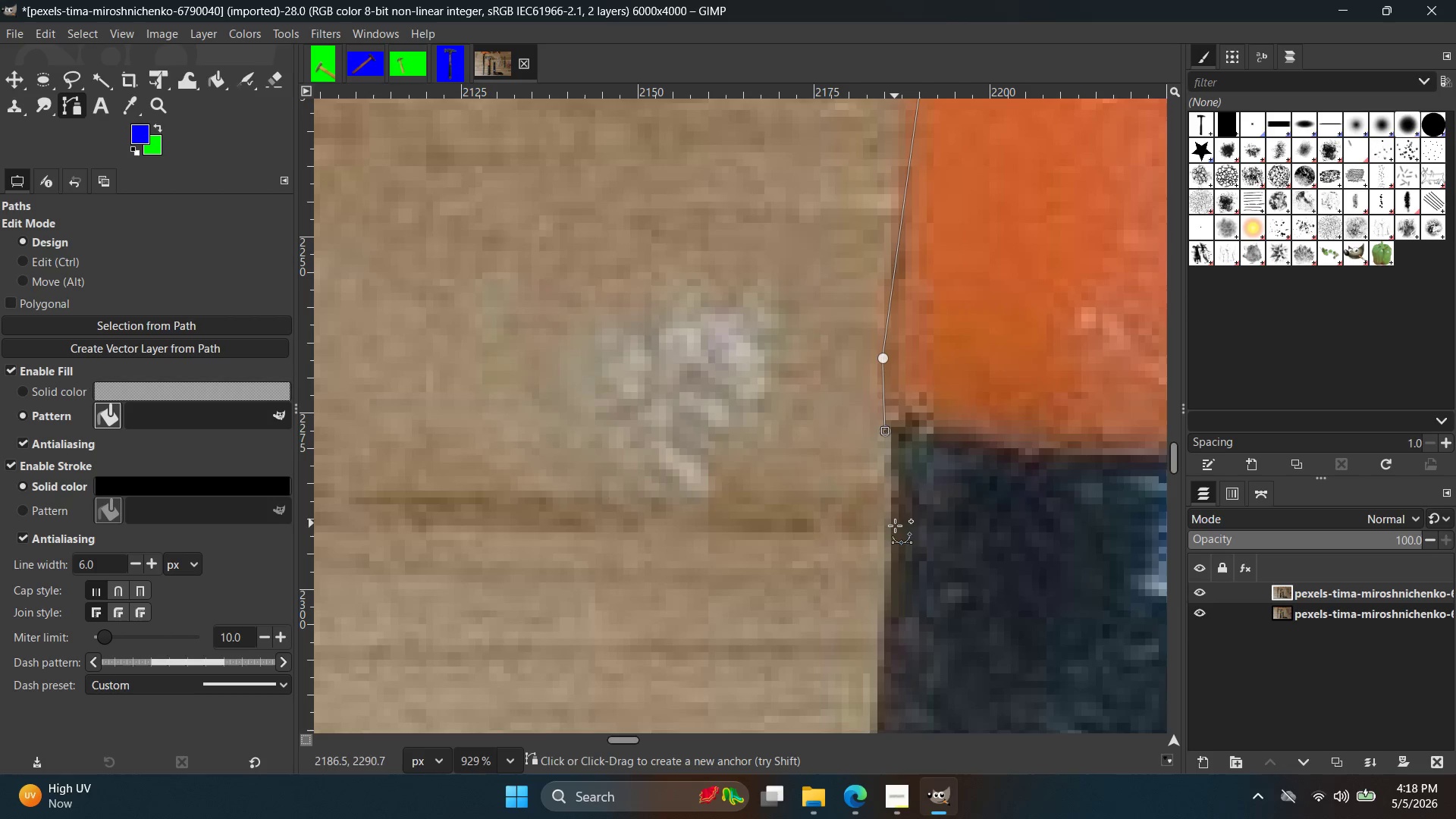 
hold_key(key=Space, duration=0.33)
 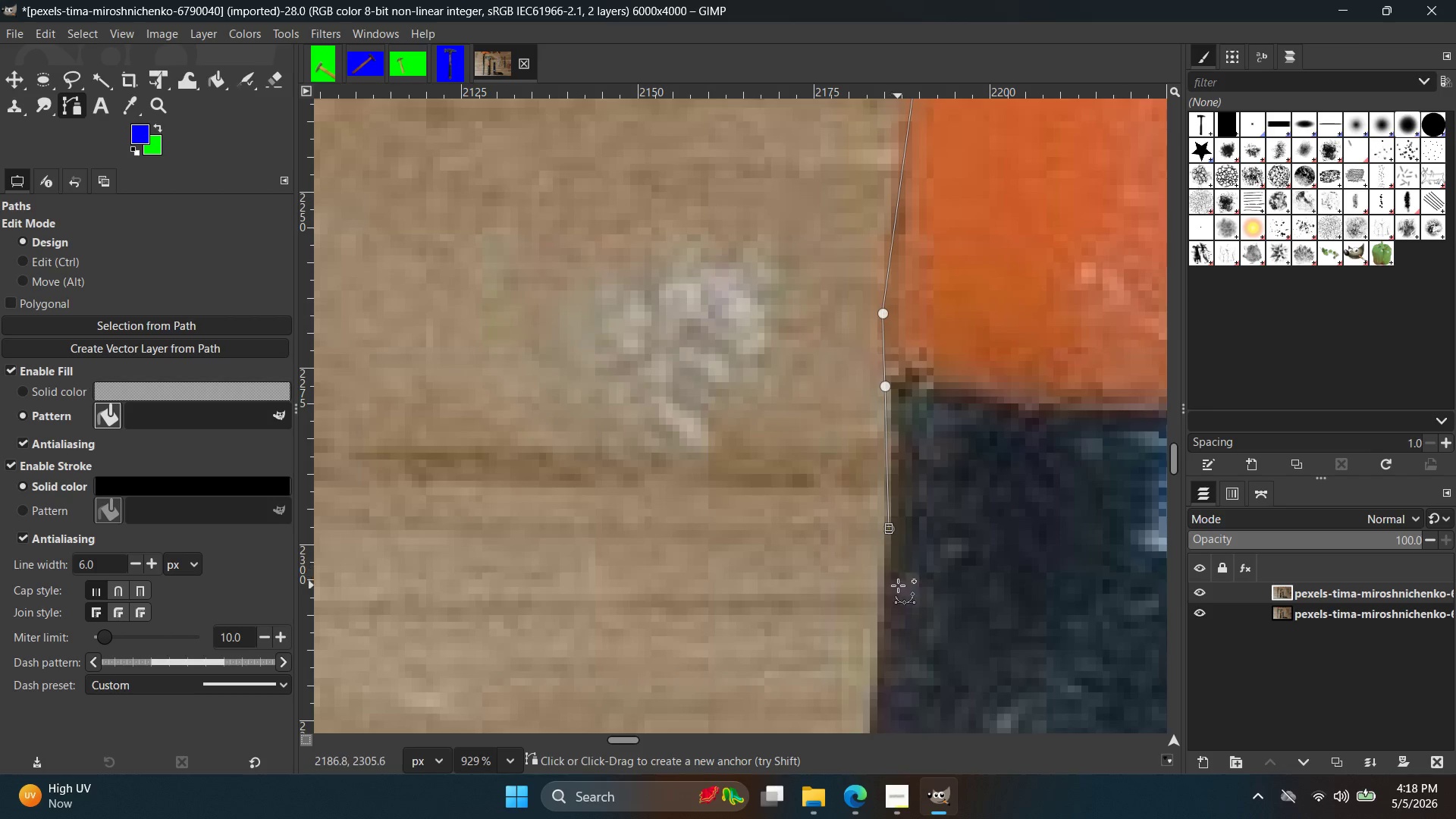 
key(Control+ControlLeft)
 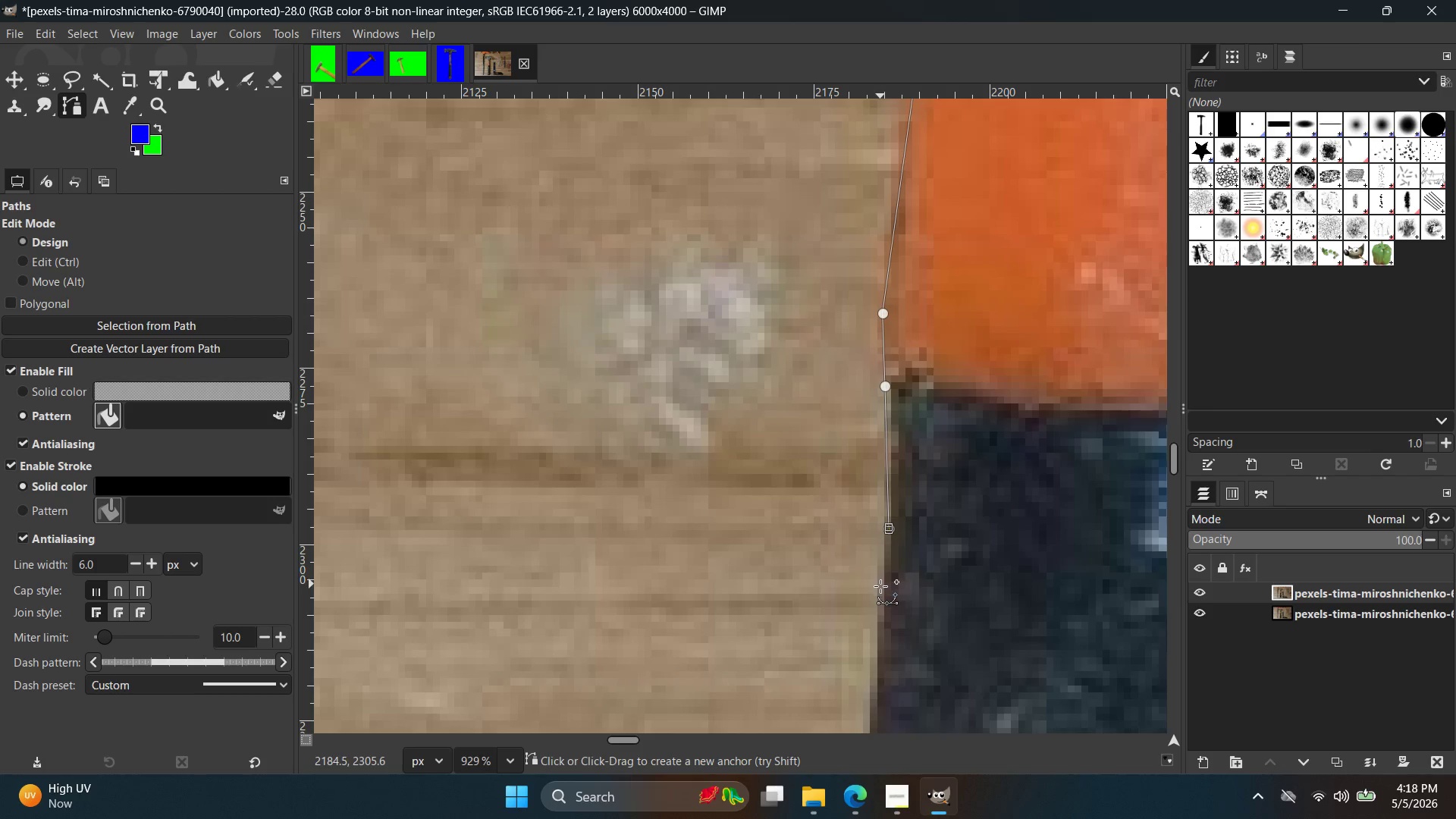 
key(Control+Z)
 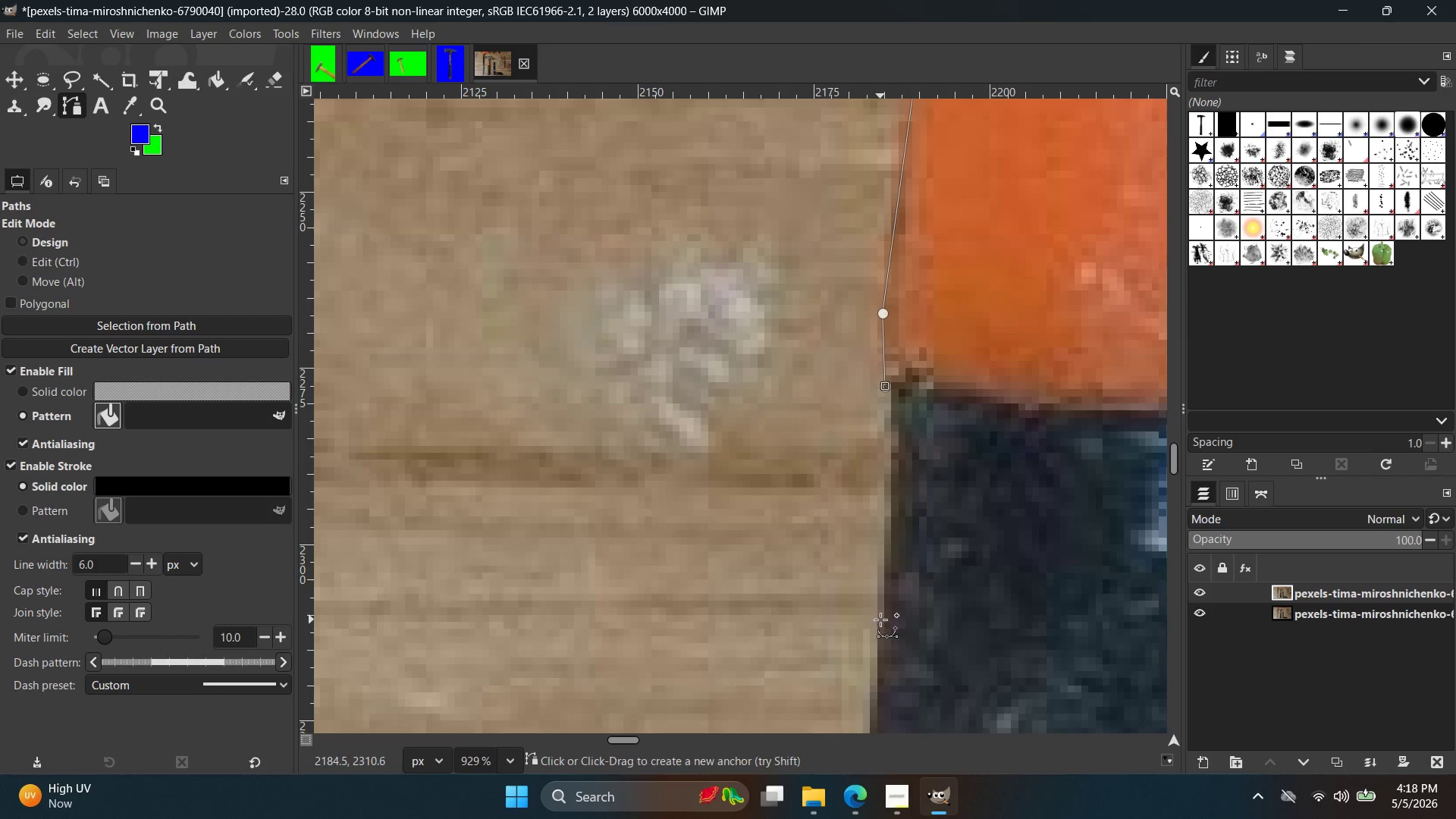 
left_click([880, 620])
 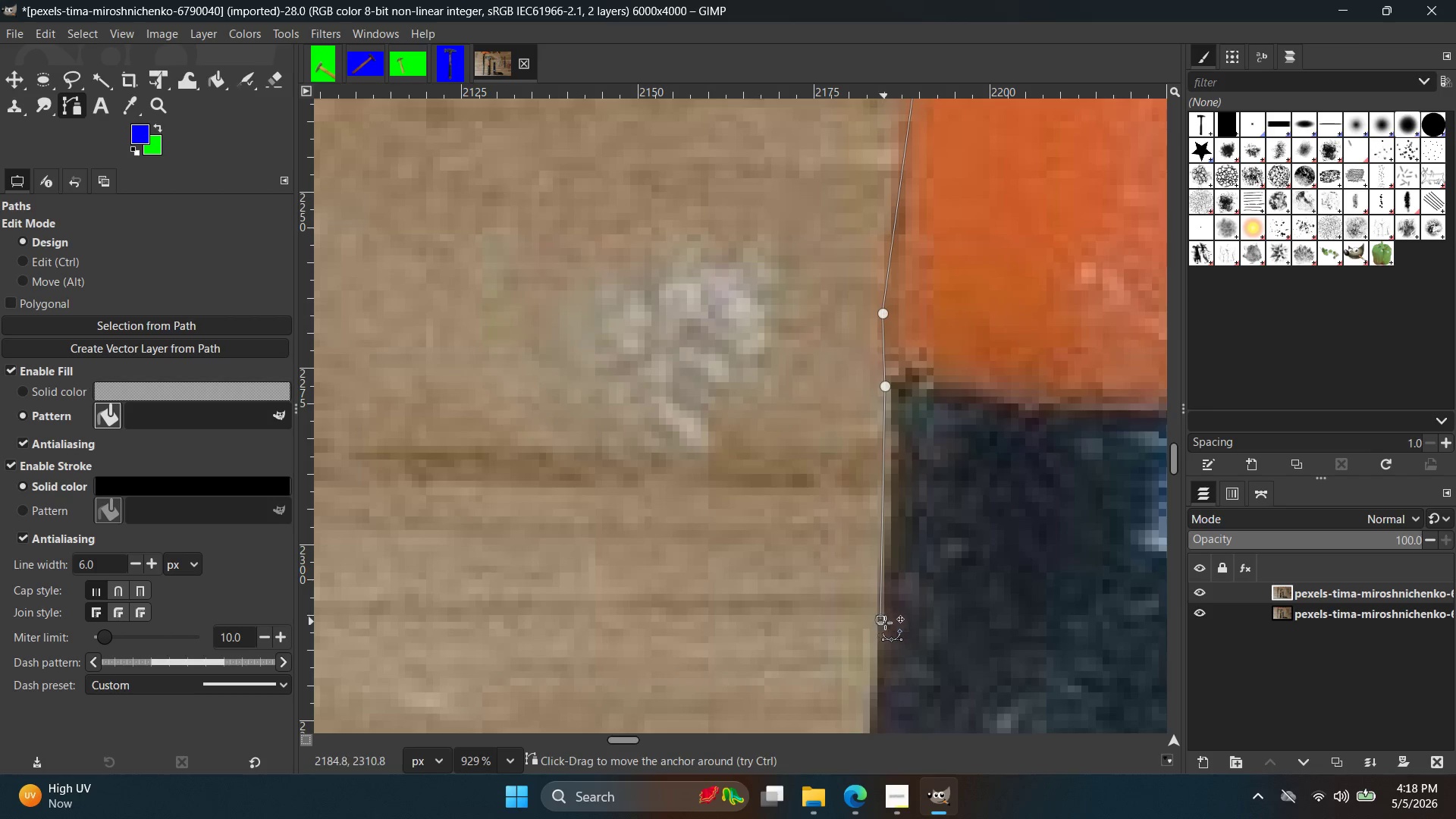 
hold_key(key=Space, duration=0.45)
 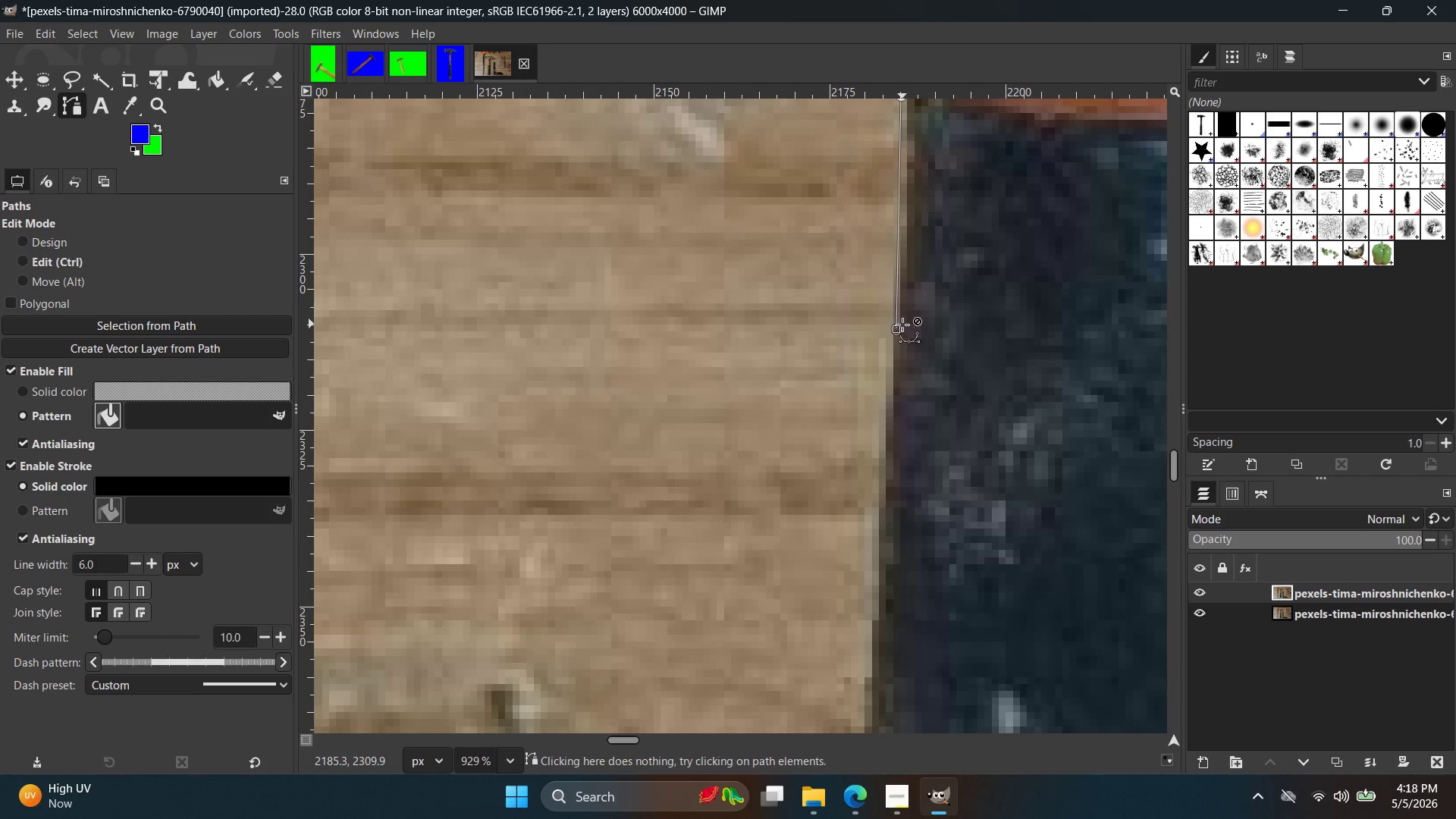 
hold_key(key=ControlLeft, duration=0.48)
scroll: coordinate [913, 396], scroll_direction: down, amount: 5.0
 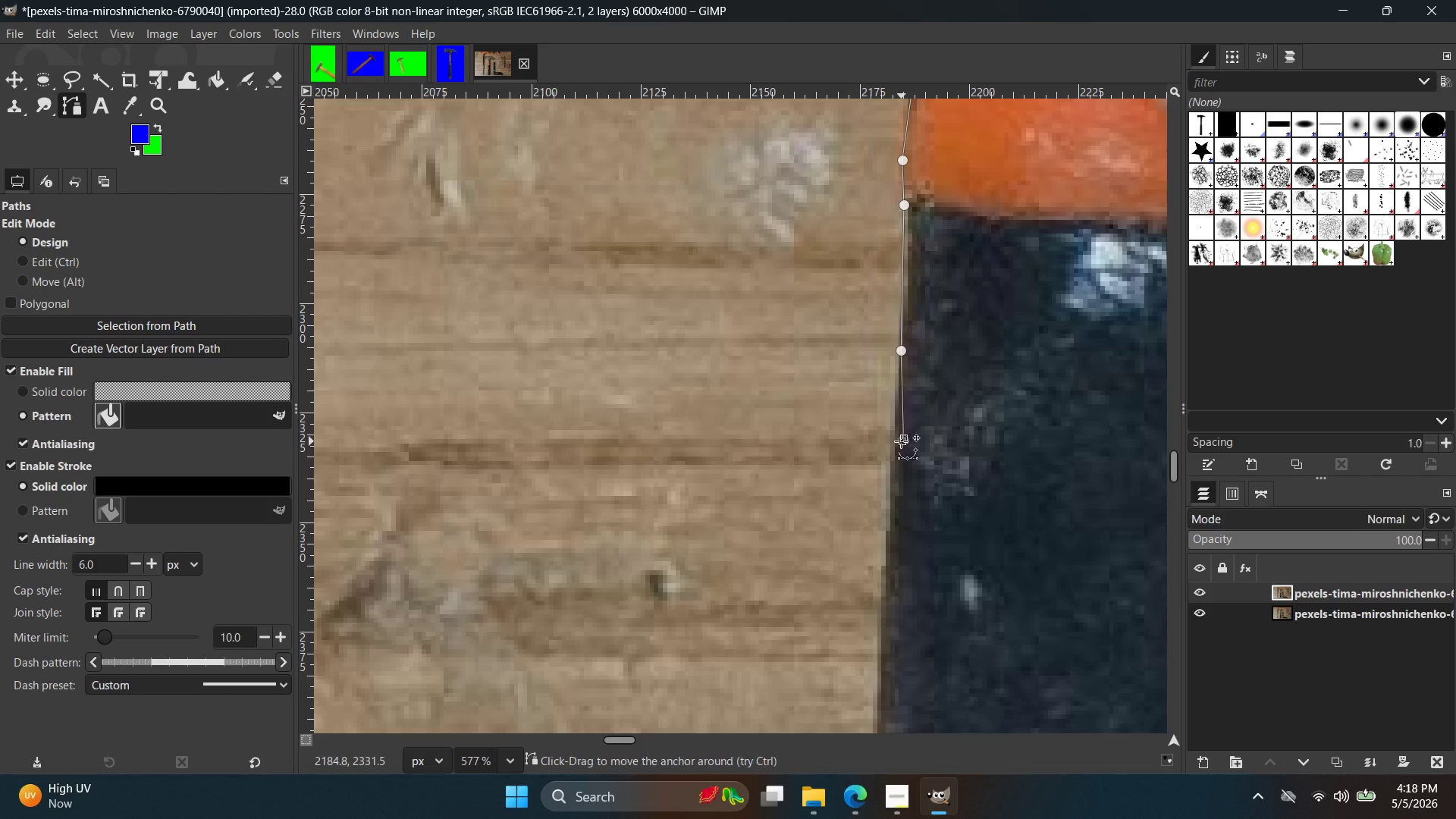 
key(Control+ControlLeft)
 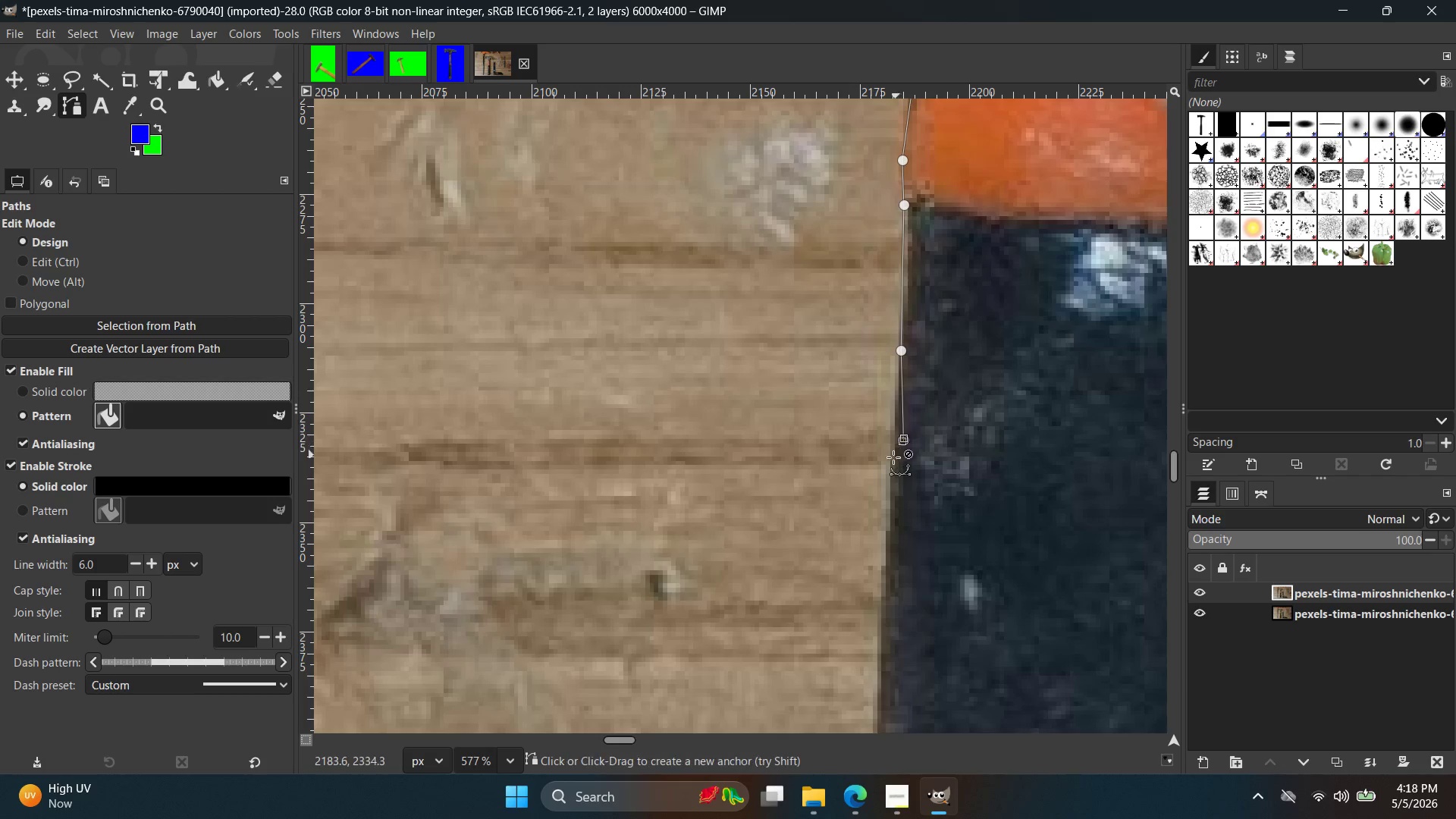 
key(Control+Z)
 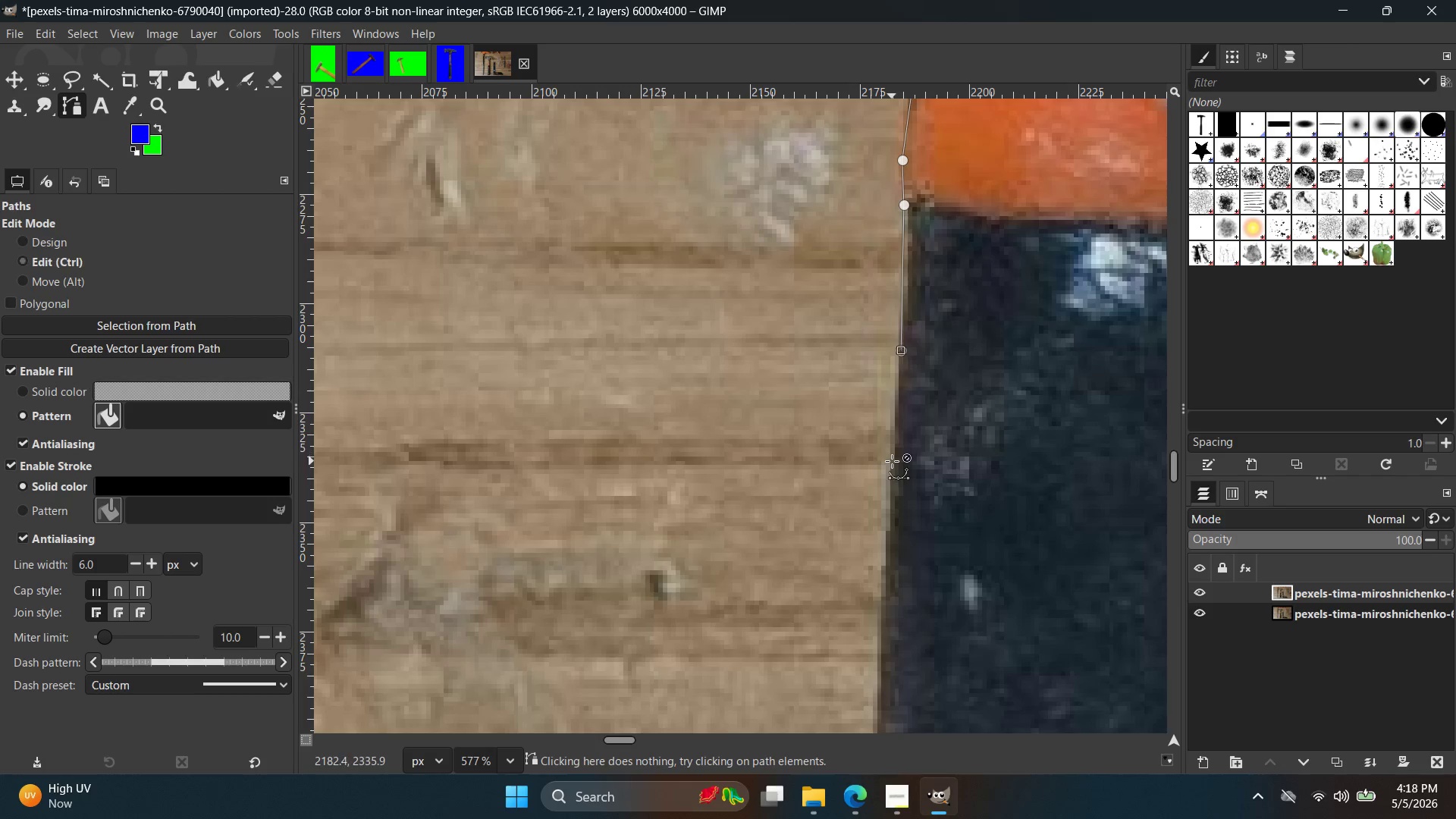 
left_click([892, 461])
 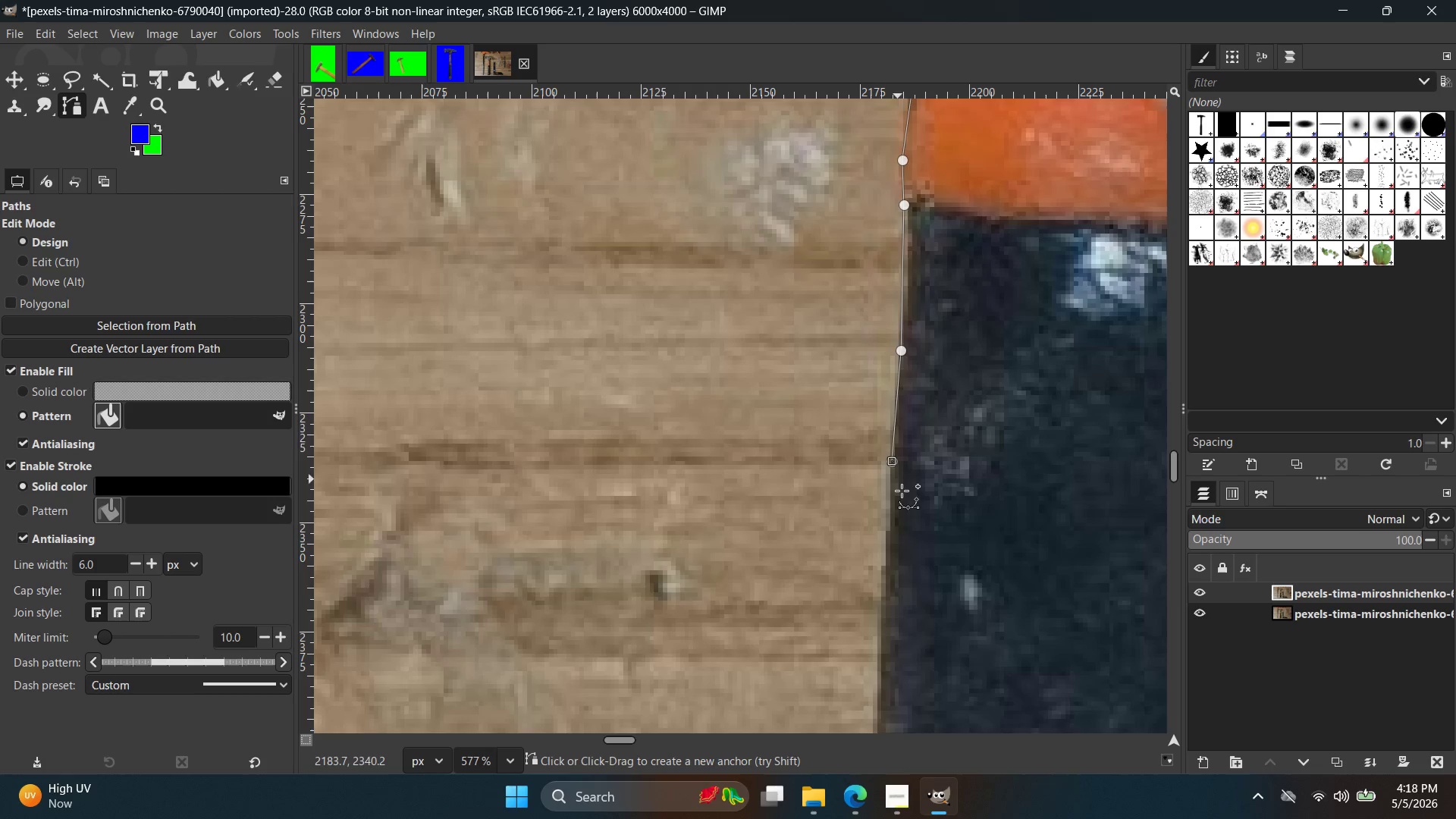 
hold_key(key=Space, duration=0.33)
 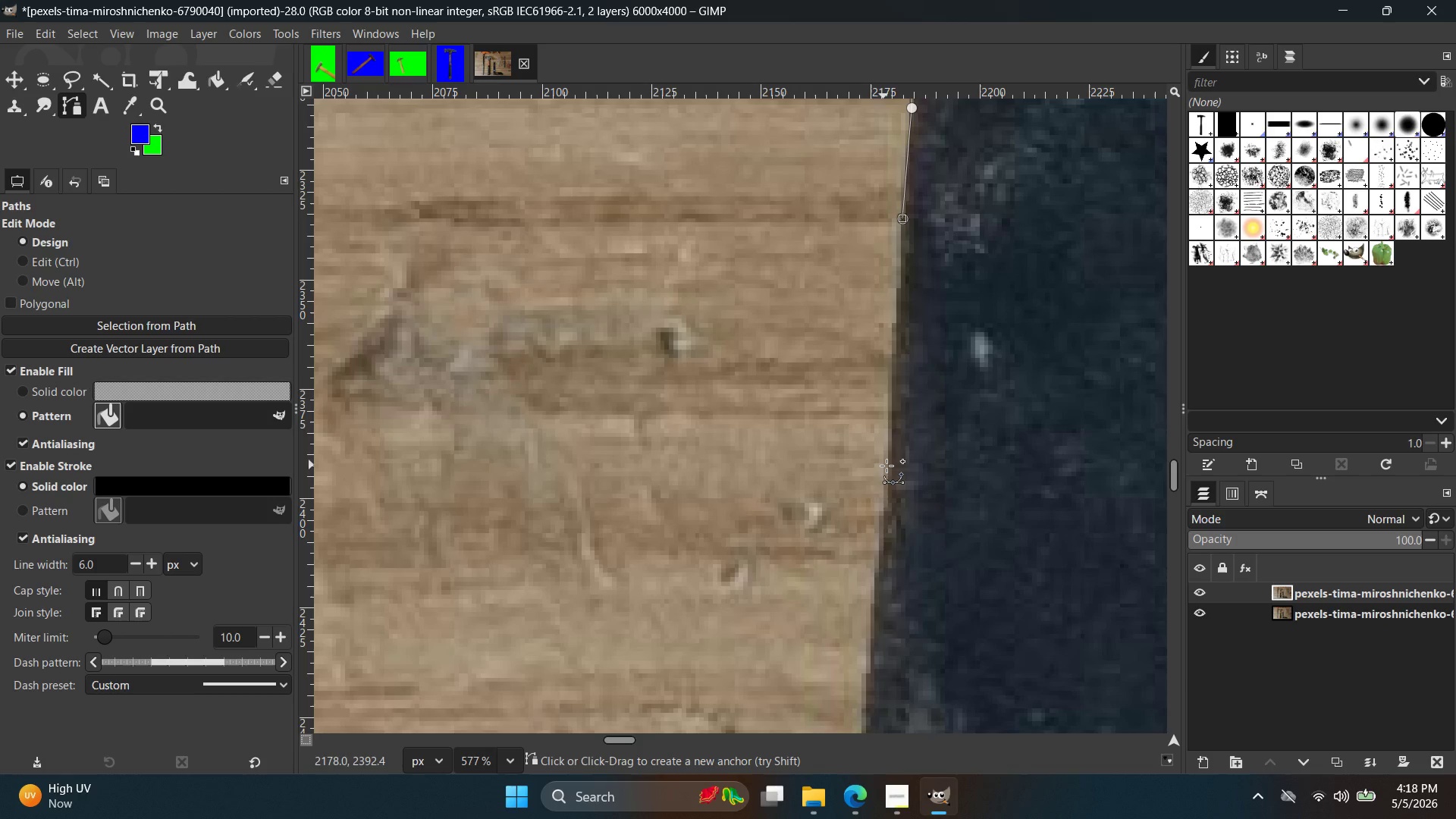 
left_click([887, 466])
 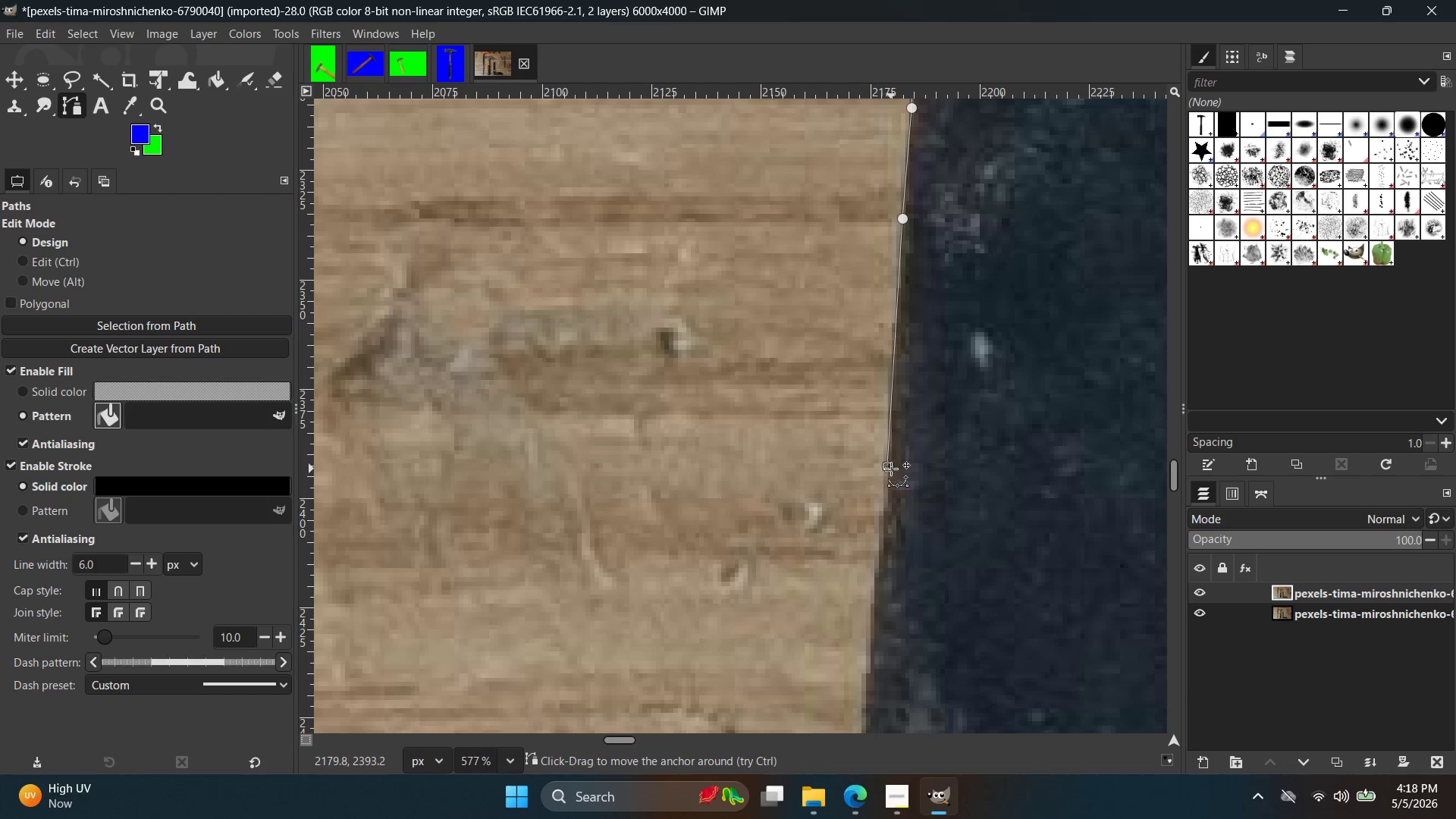 
hold_key(key=ControlLeft, duration=1.11)
scroll: coordinate [945, 460], scroll_direction: down, amount: 11.0